 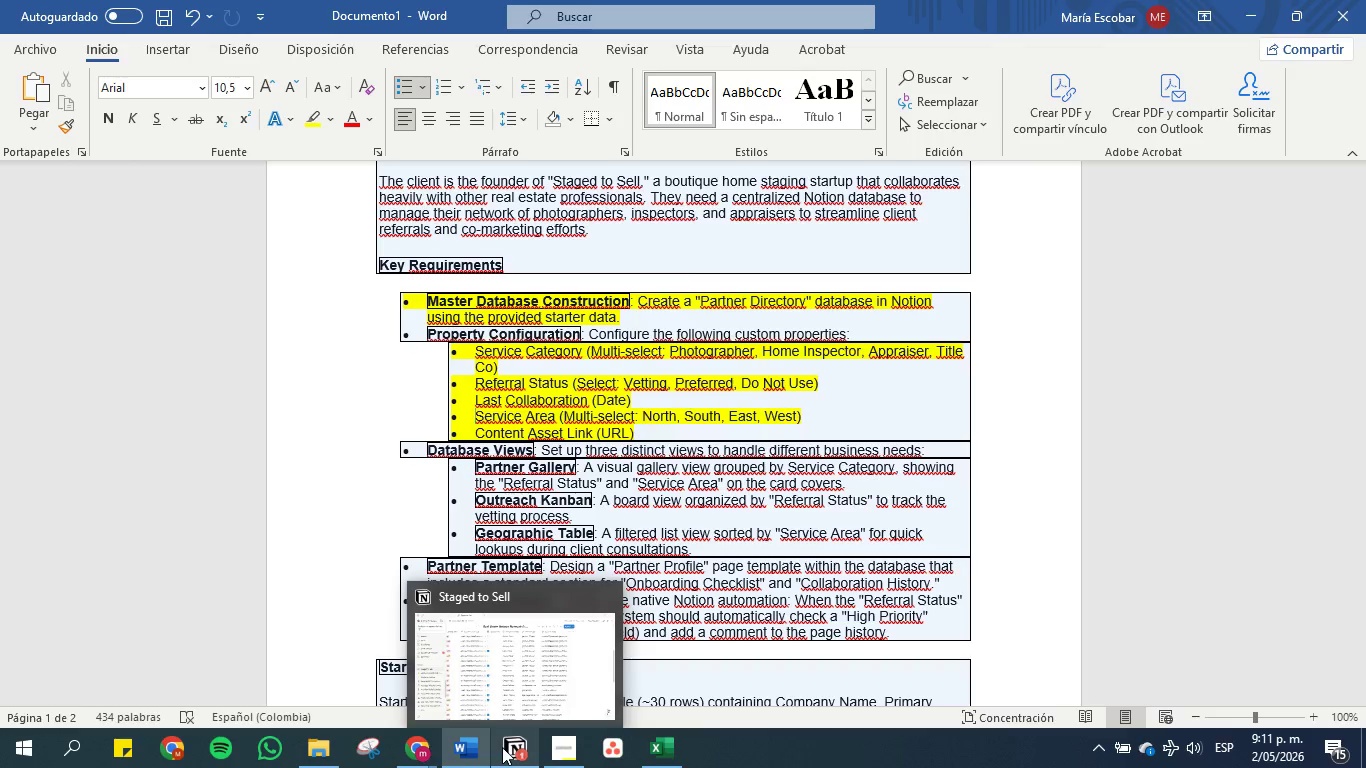 
left_click([502, 747])
 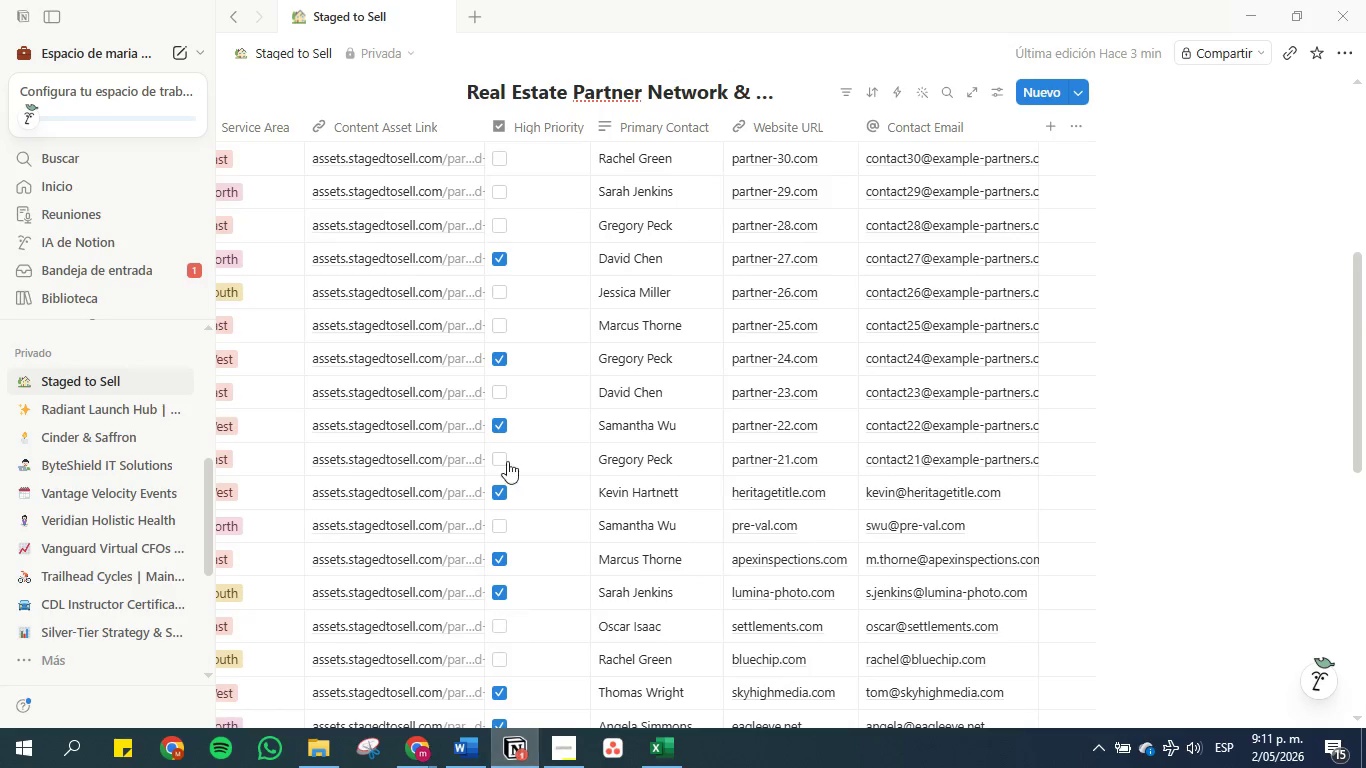 
scroll: coordinate [497, 268], scroll_direction: up, amount: 6.0
 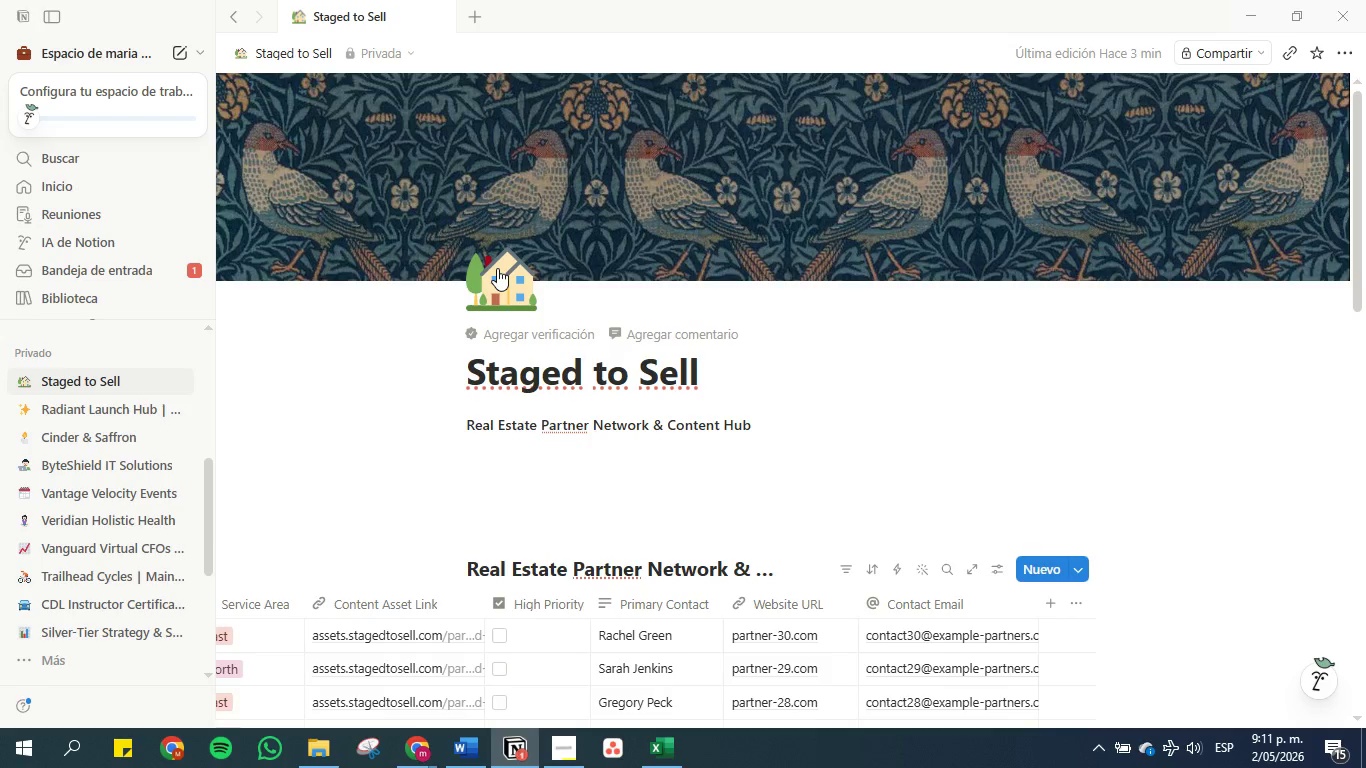 
scroll: coordinate [497, 301], scroll_direction: down, amount: 2.0
 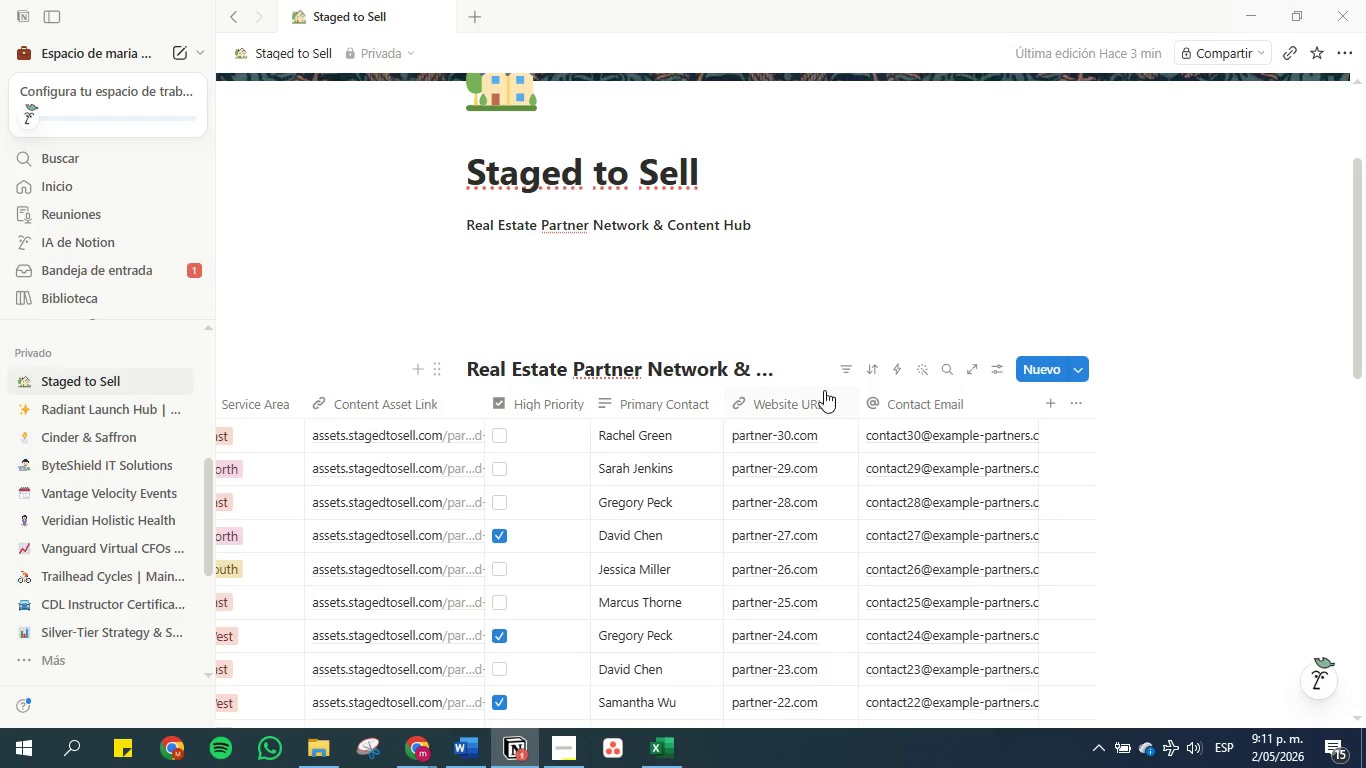 
left_click([800, 365])
 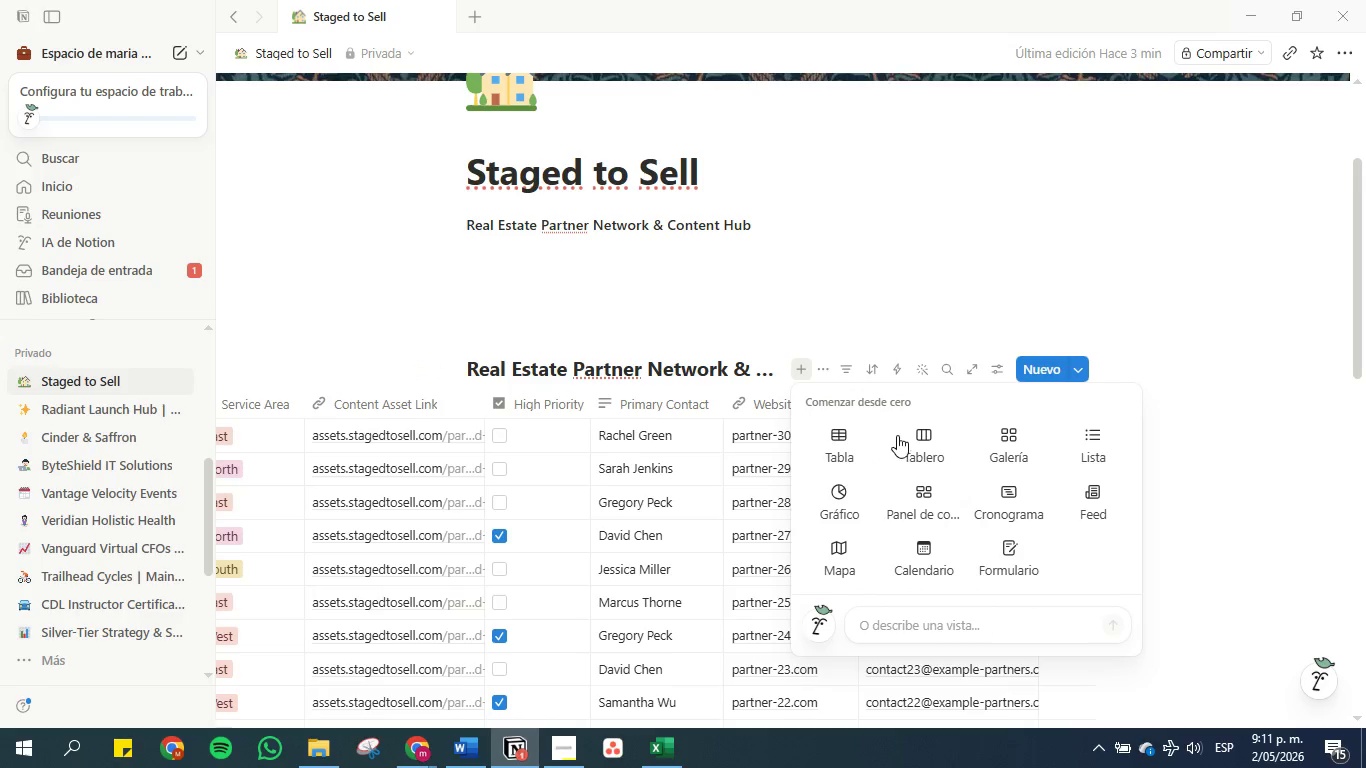 
left_click([1023, 449])
 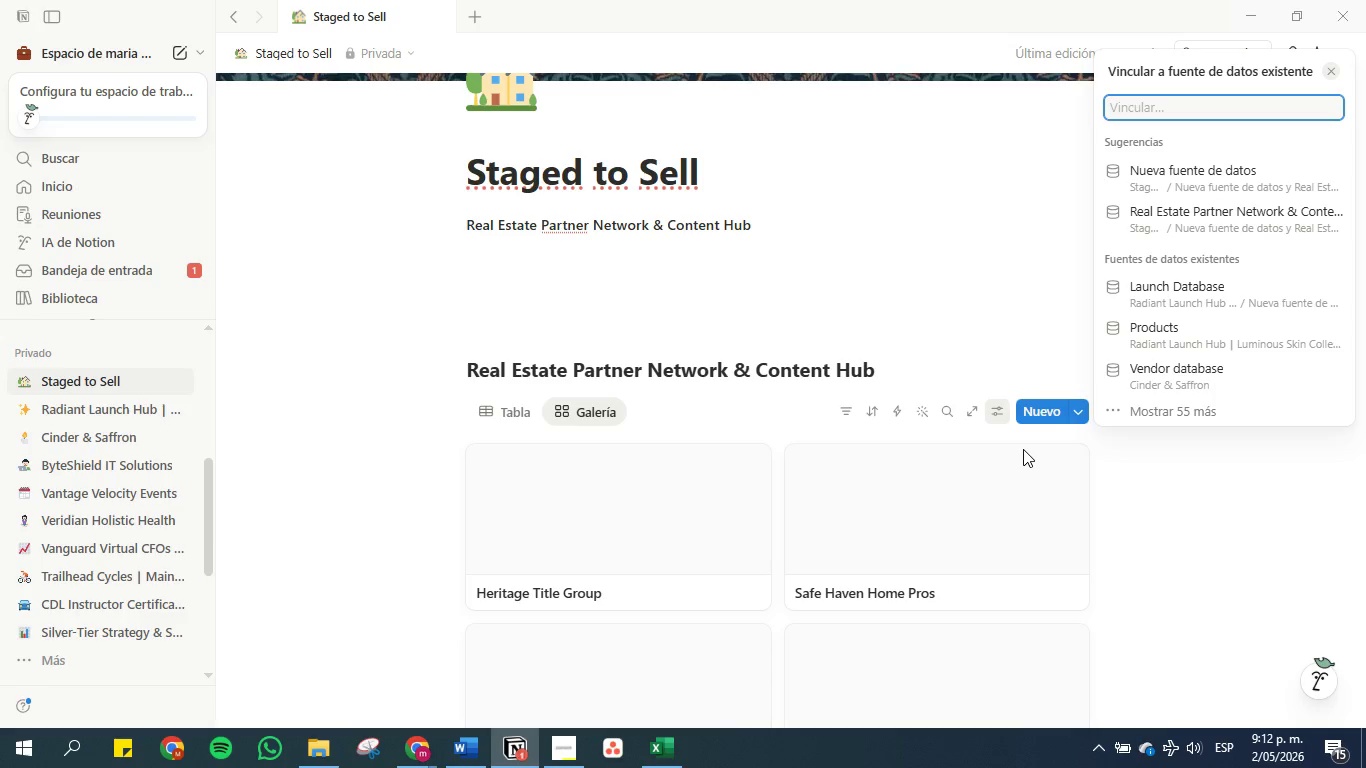 
wait(98.3)
 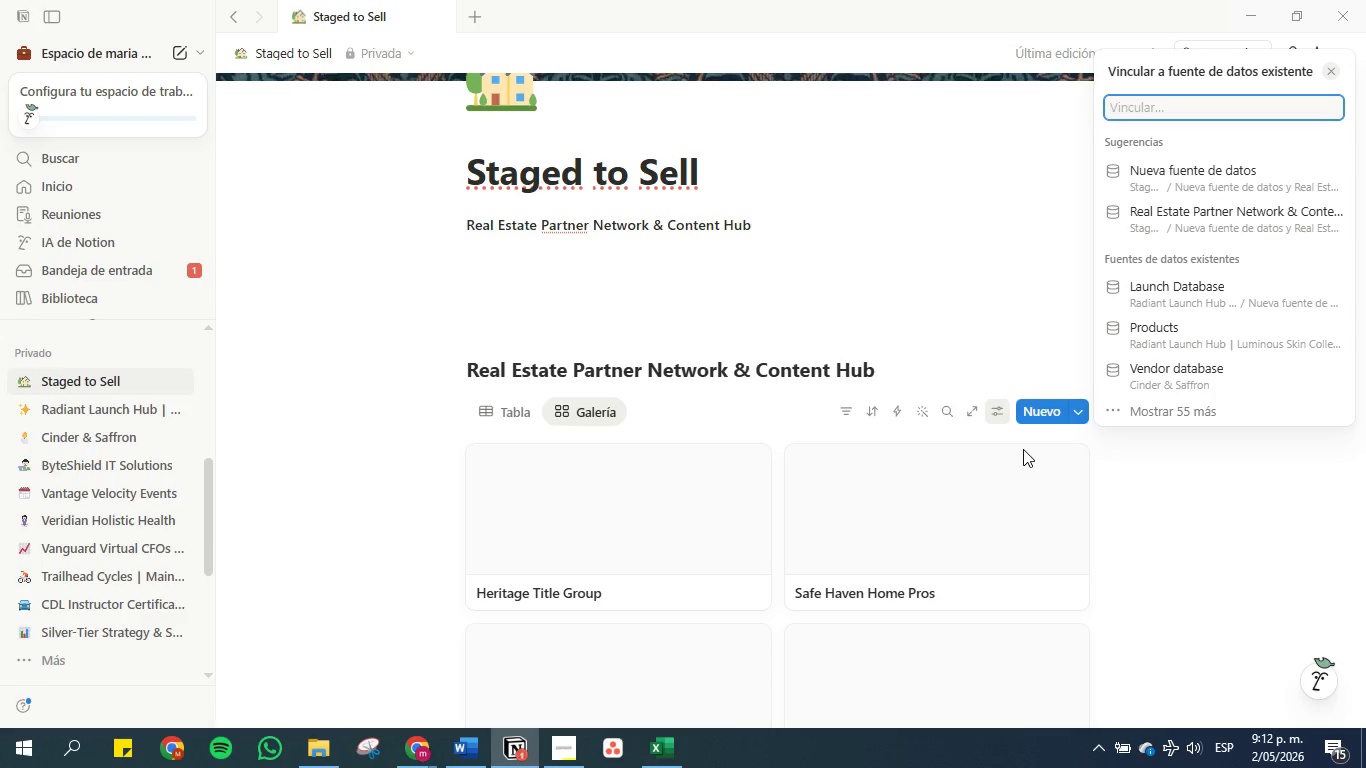 
left_click([1014, 226])
 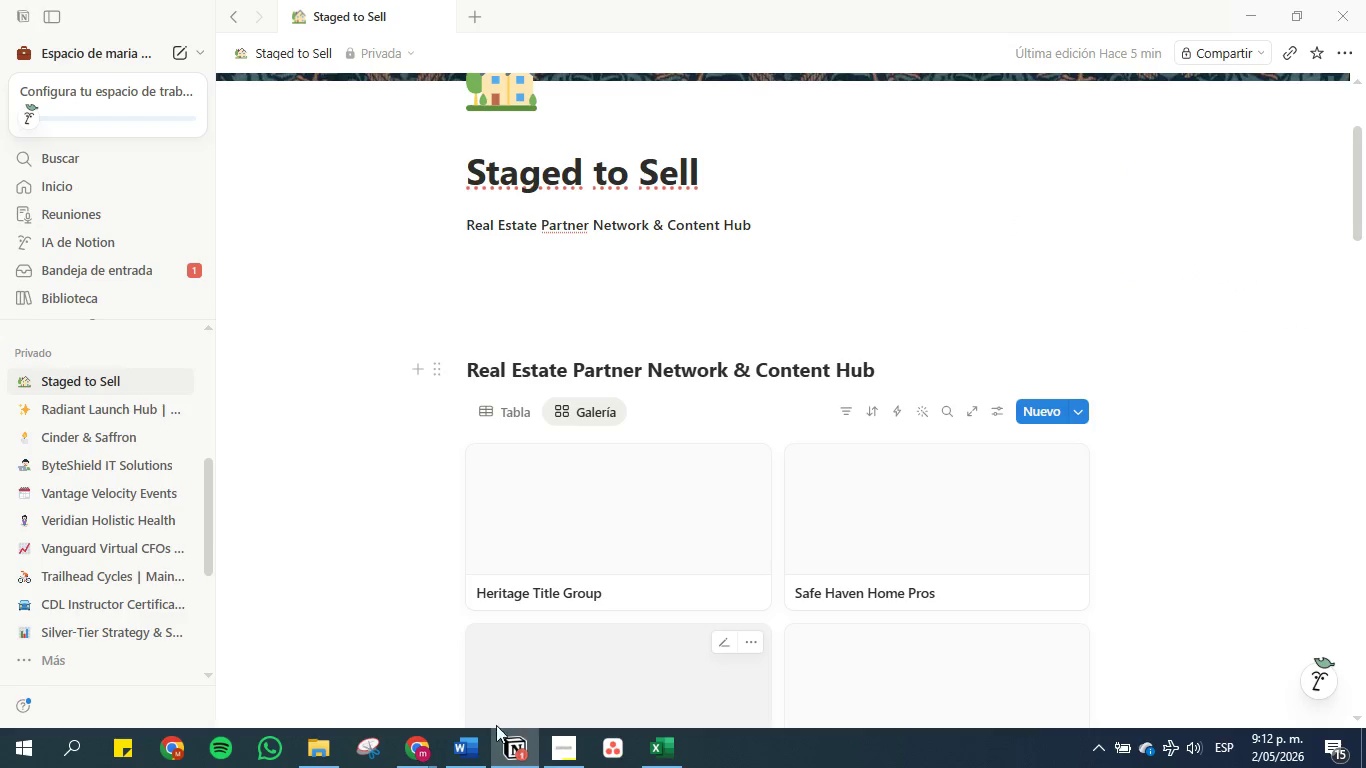 
left_click([462, 754])
 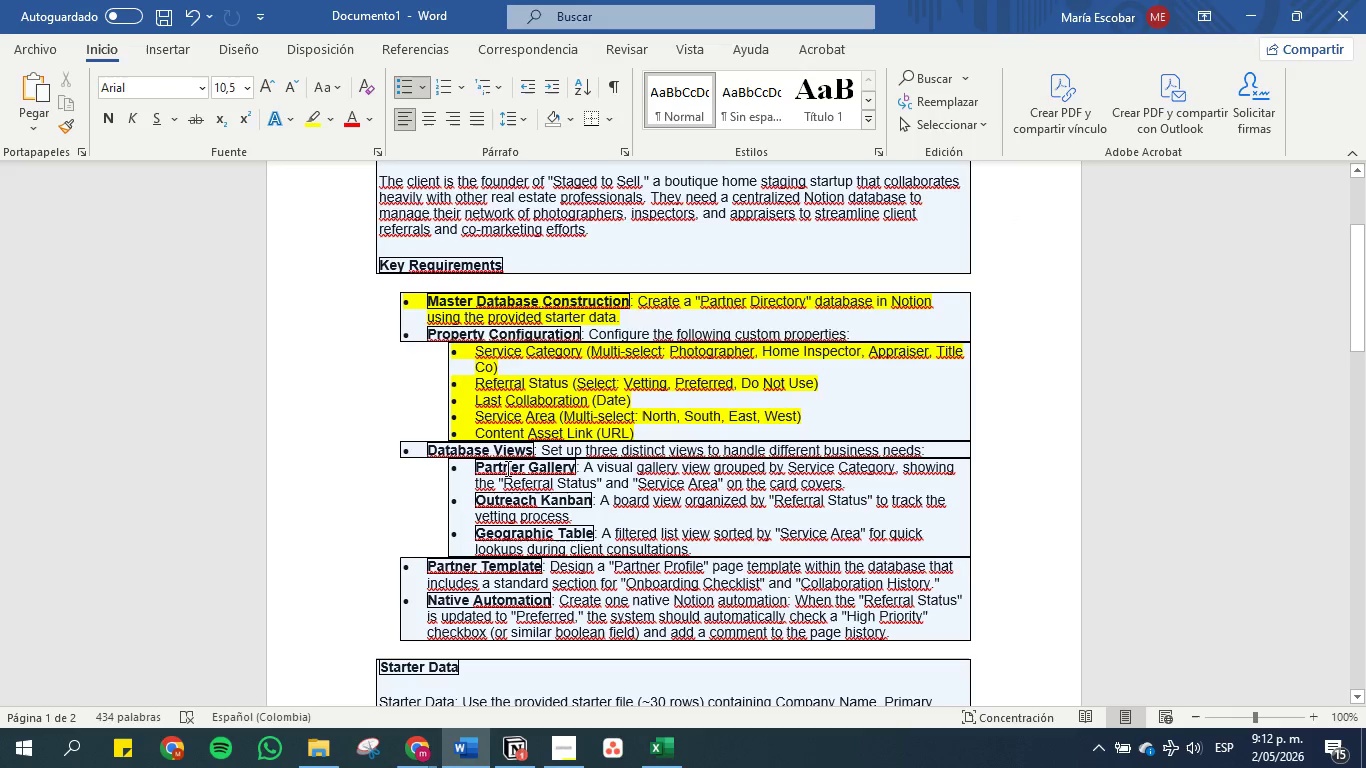 
left_click_drag(start_coordinate=[479, 469], to_coordinate=[568, 471])
 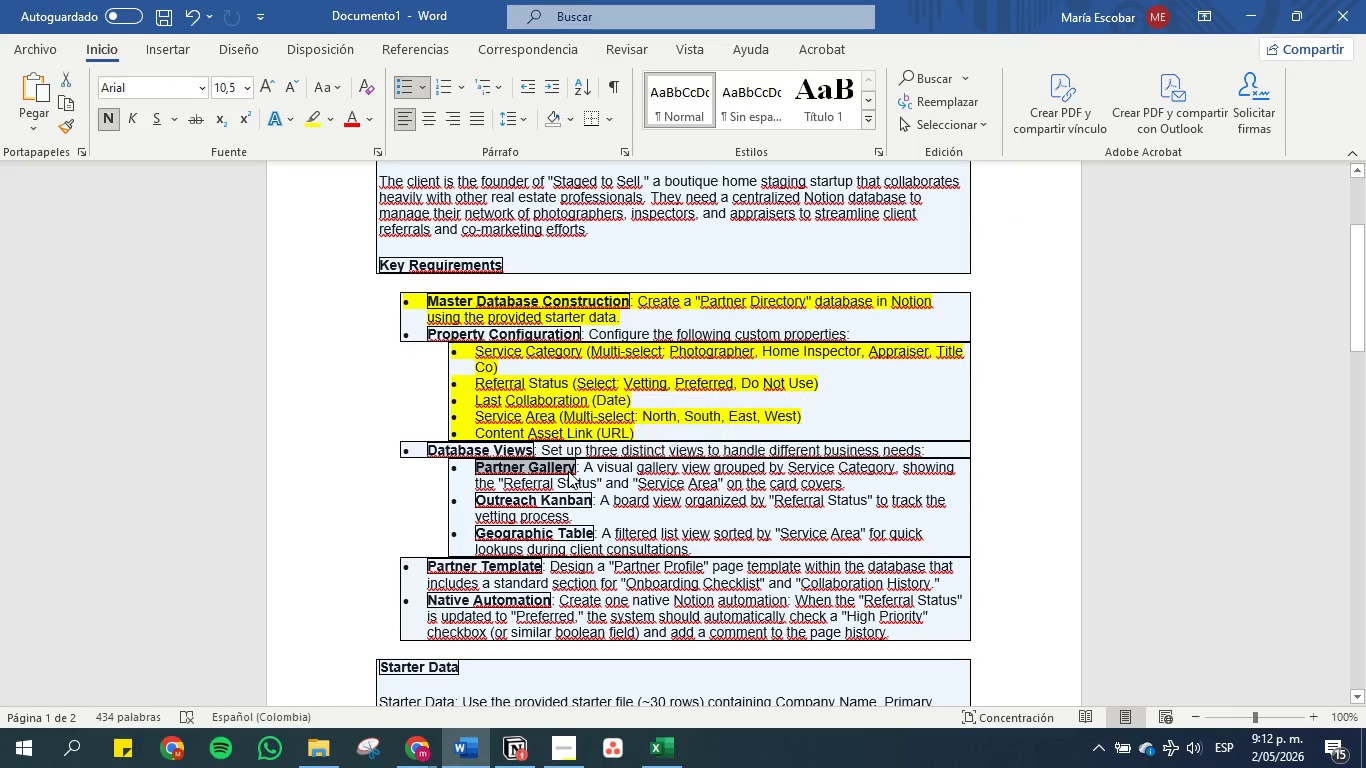 
key(Control+C)
 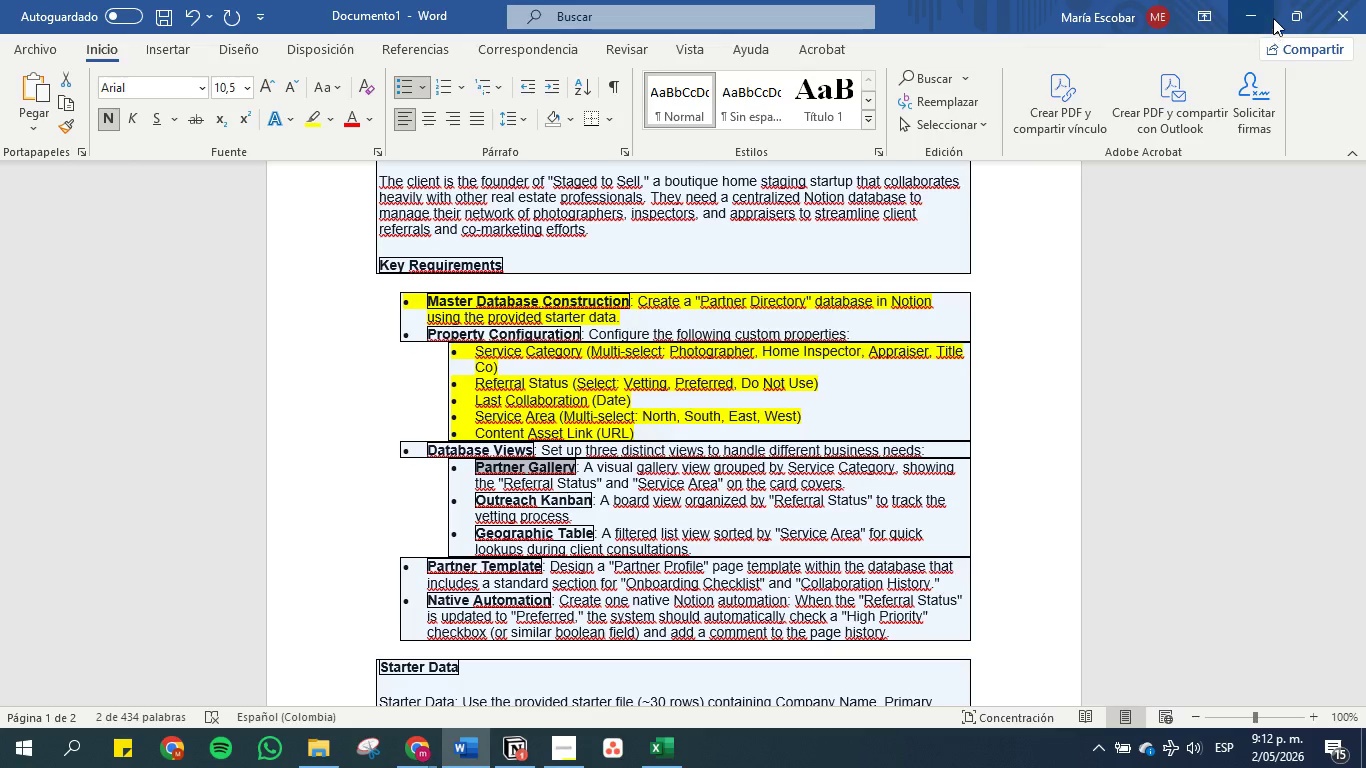 
left_click([1243, 4])
 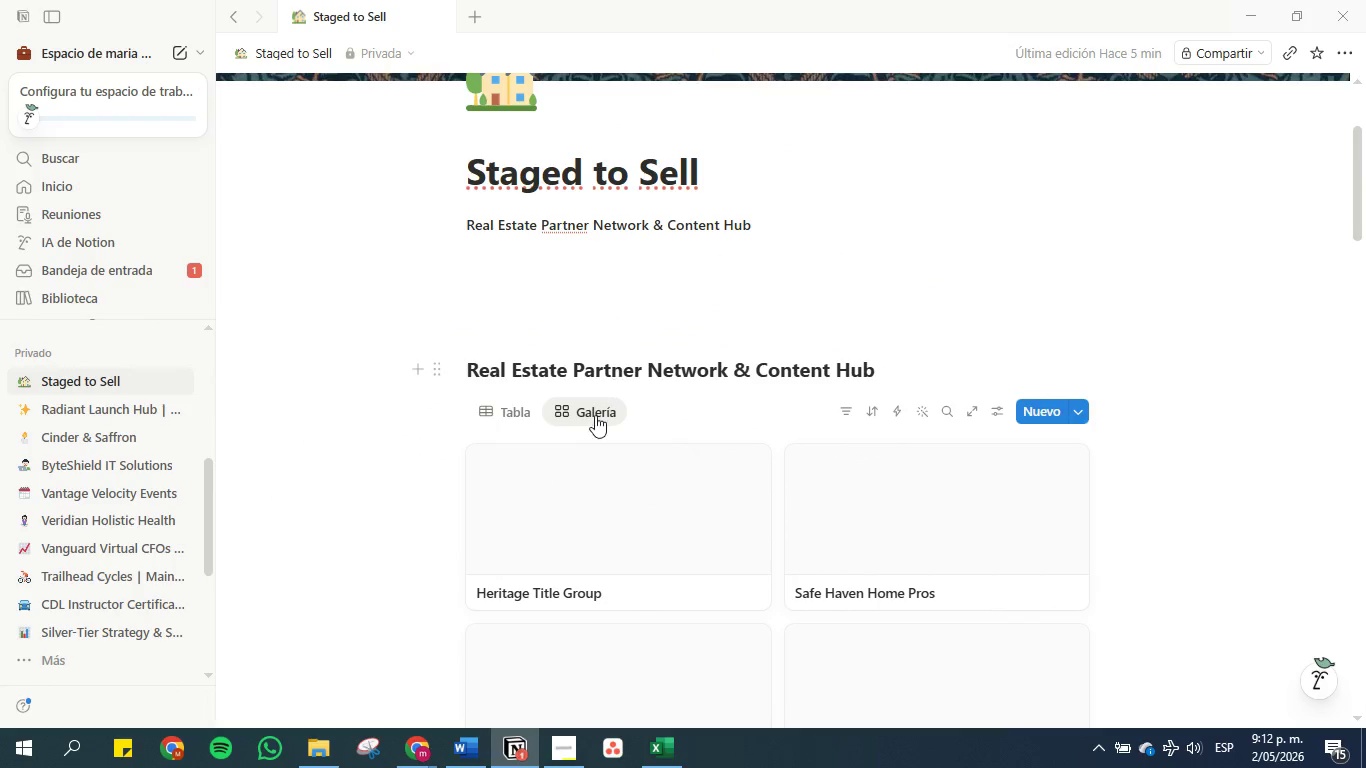 
right_click([594, 416])
 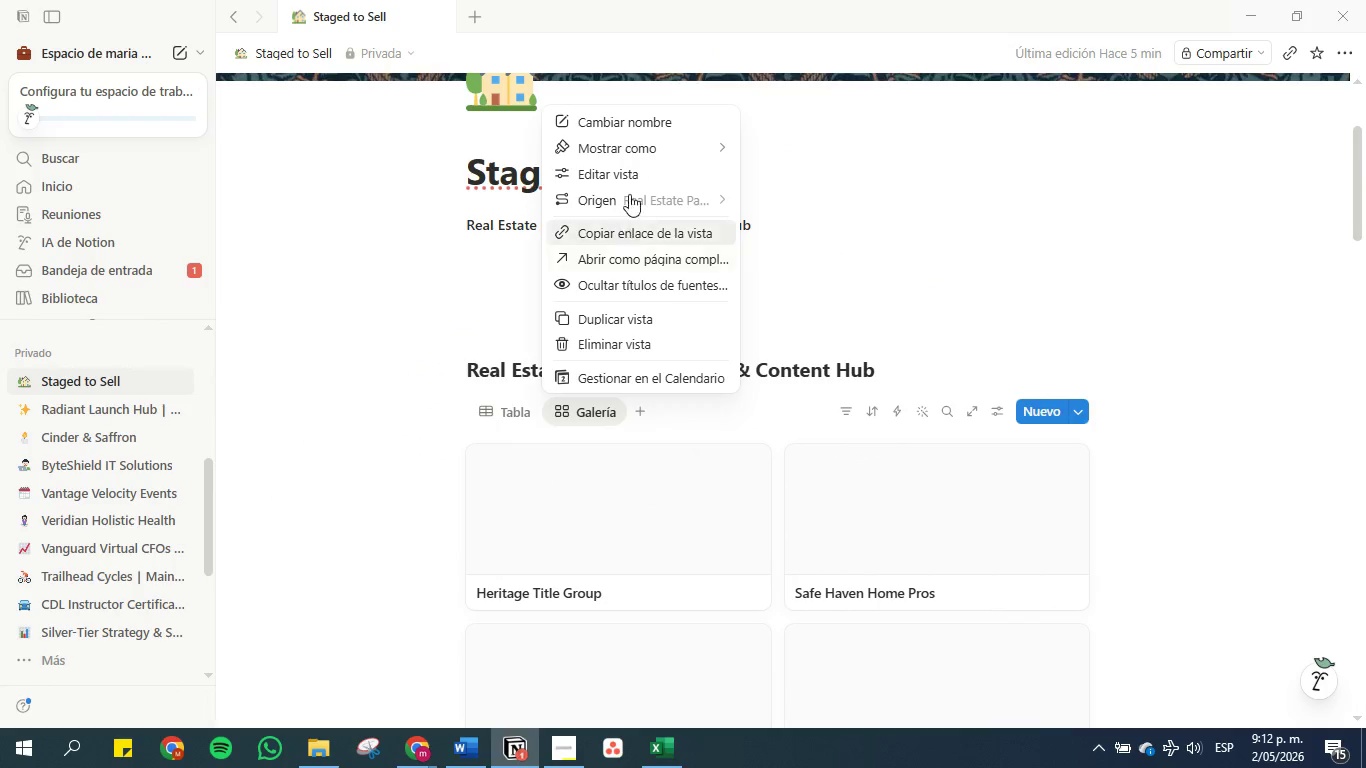 
left_click([633, 124])
 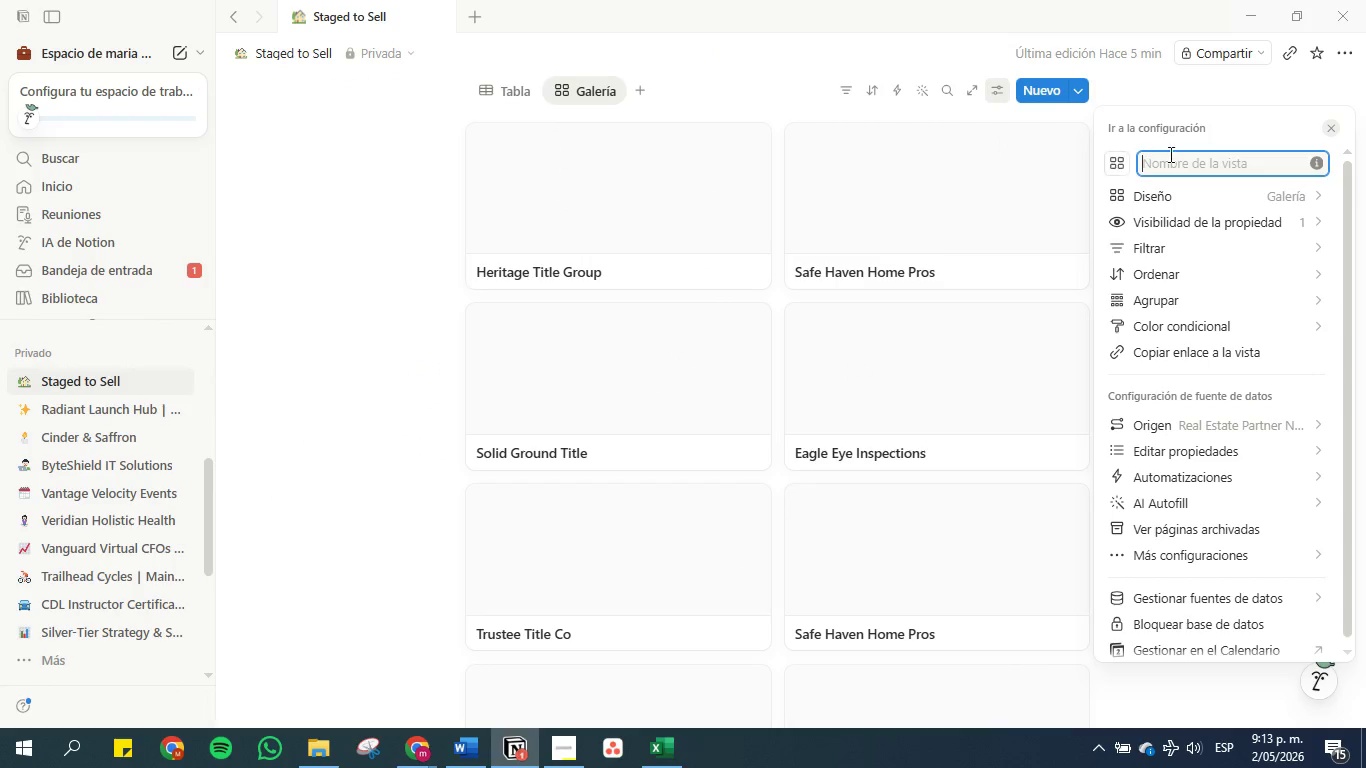 
left_click([1187, 161])
 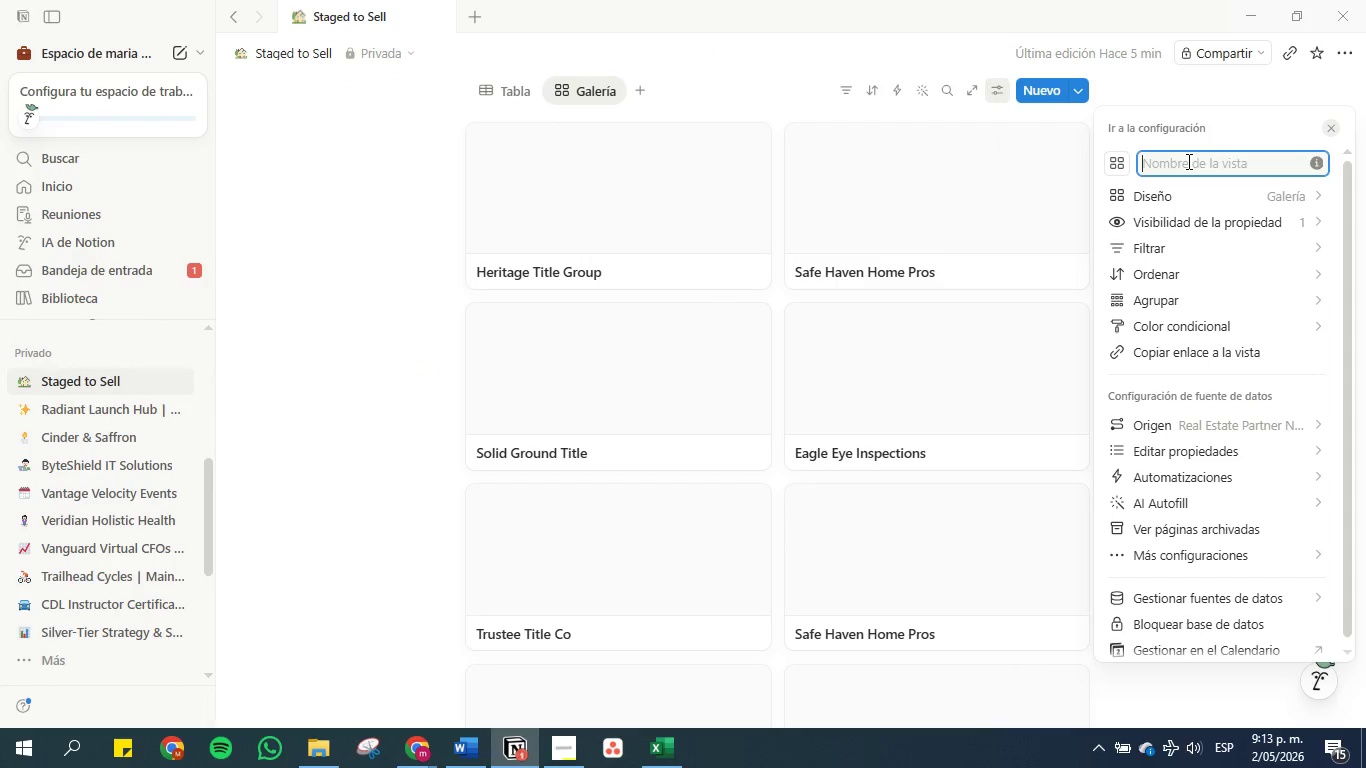 
key(Control+V)
 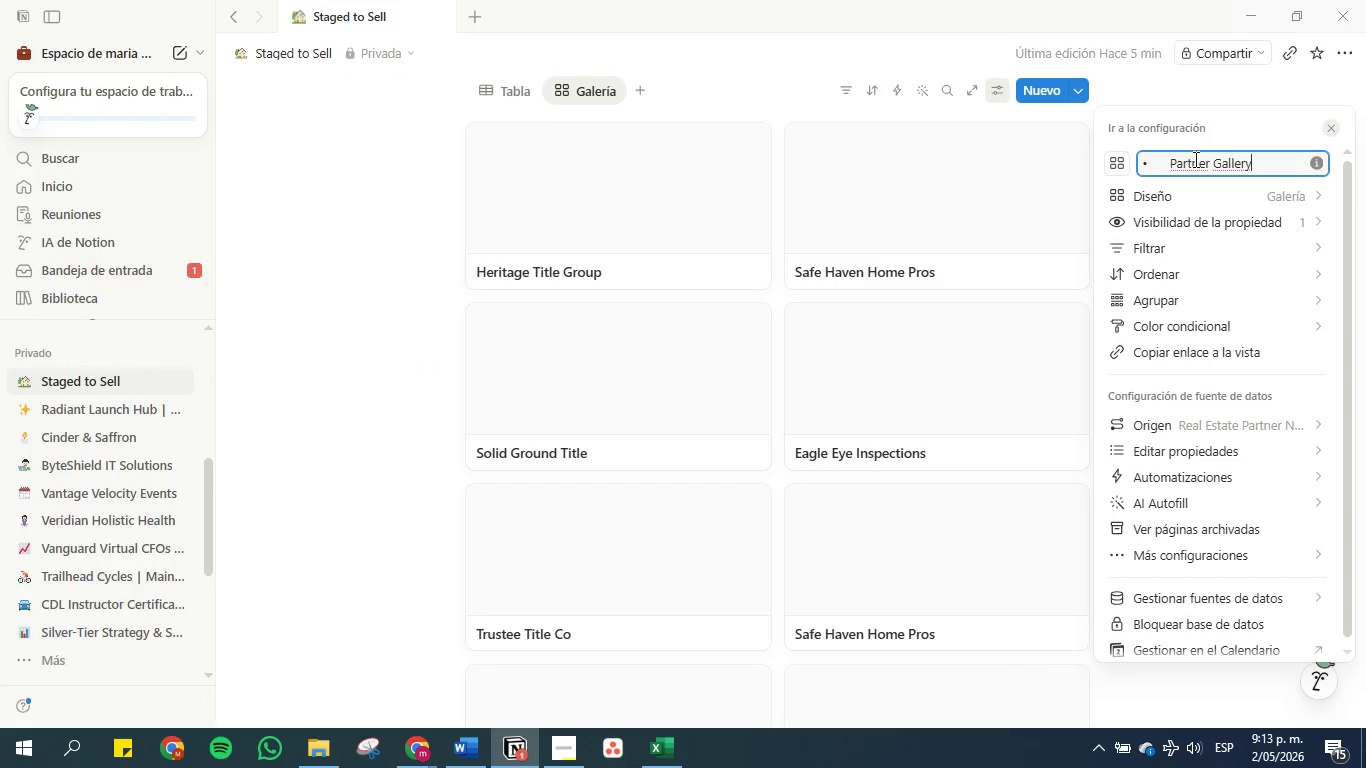 
left_click([1170, 161])
 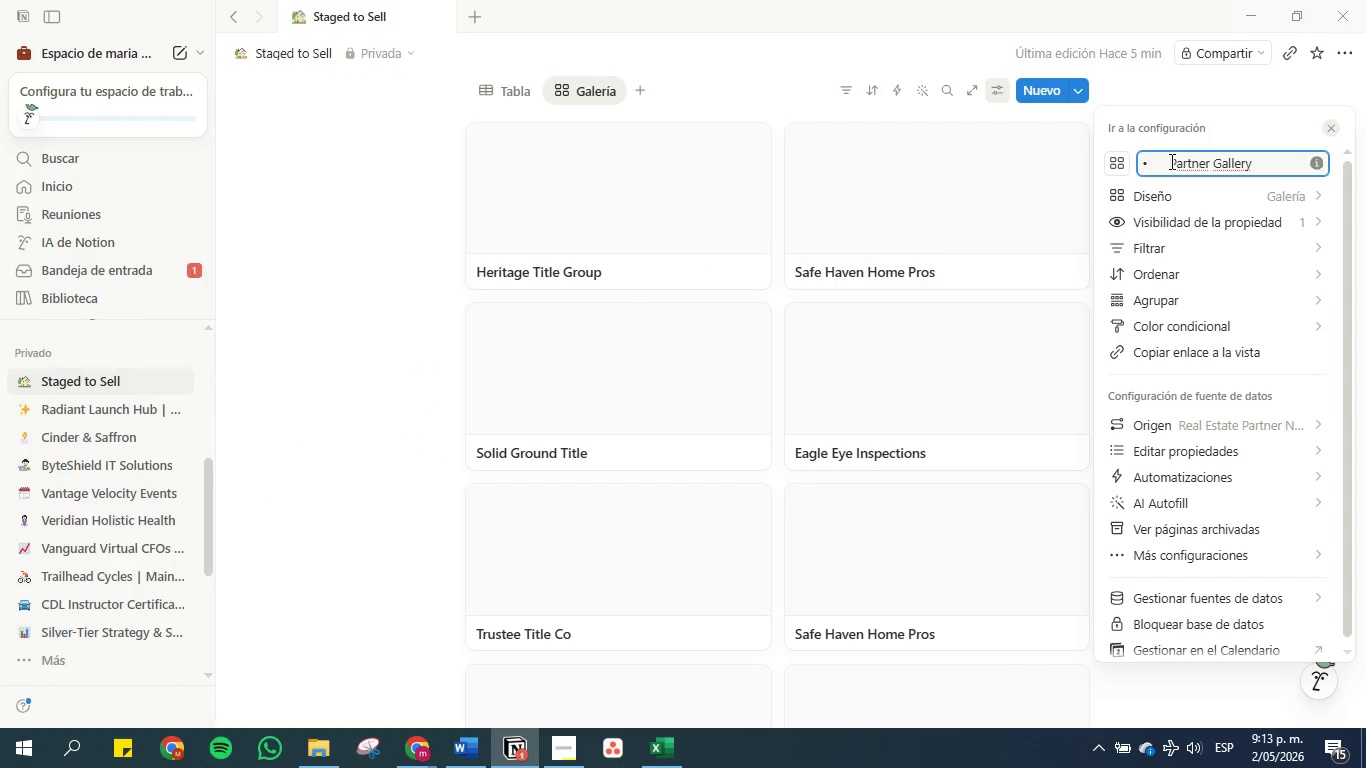 
key(Backspace)
 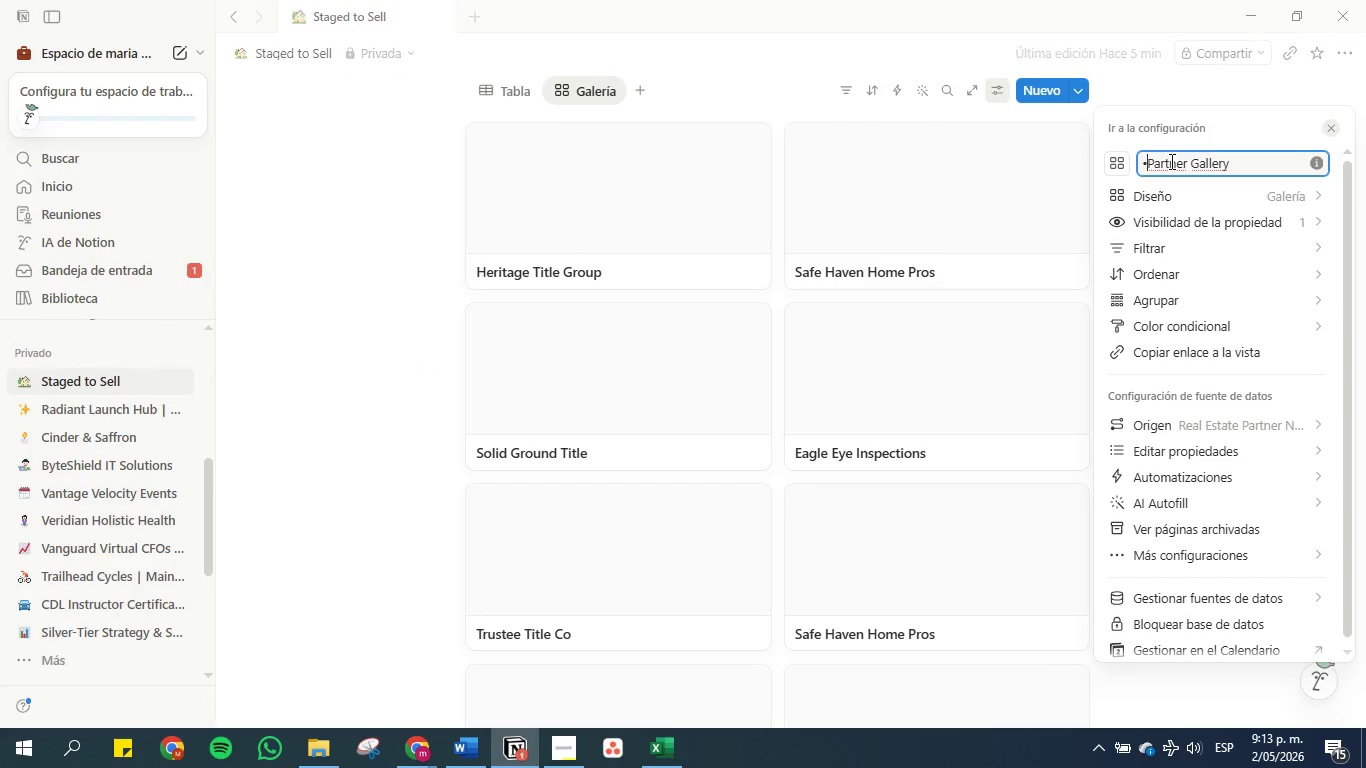 
key(Backspace)
 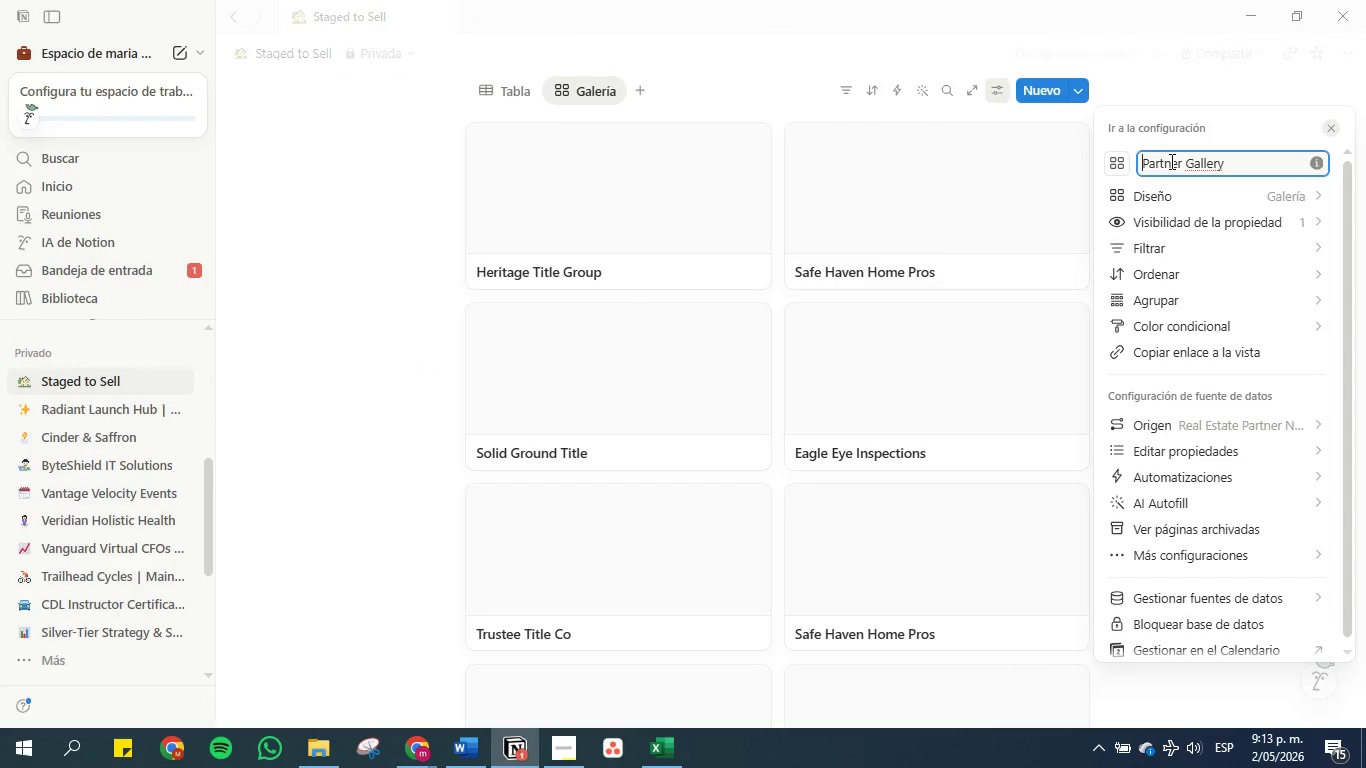 
key(Backspace)
 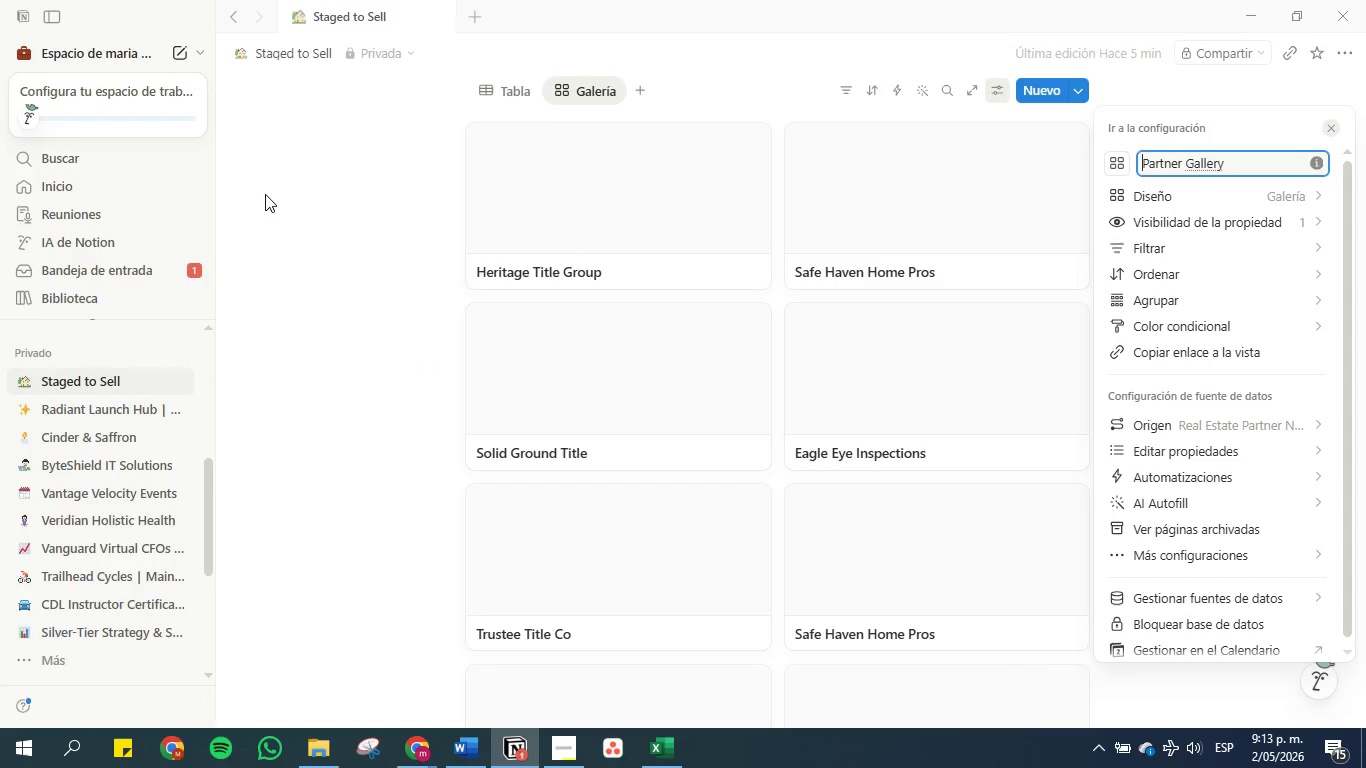 
left_click([332, 236])
 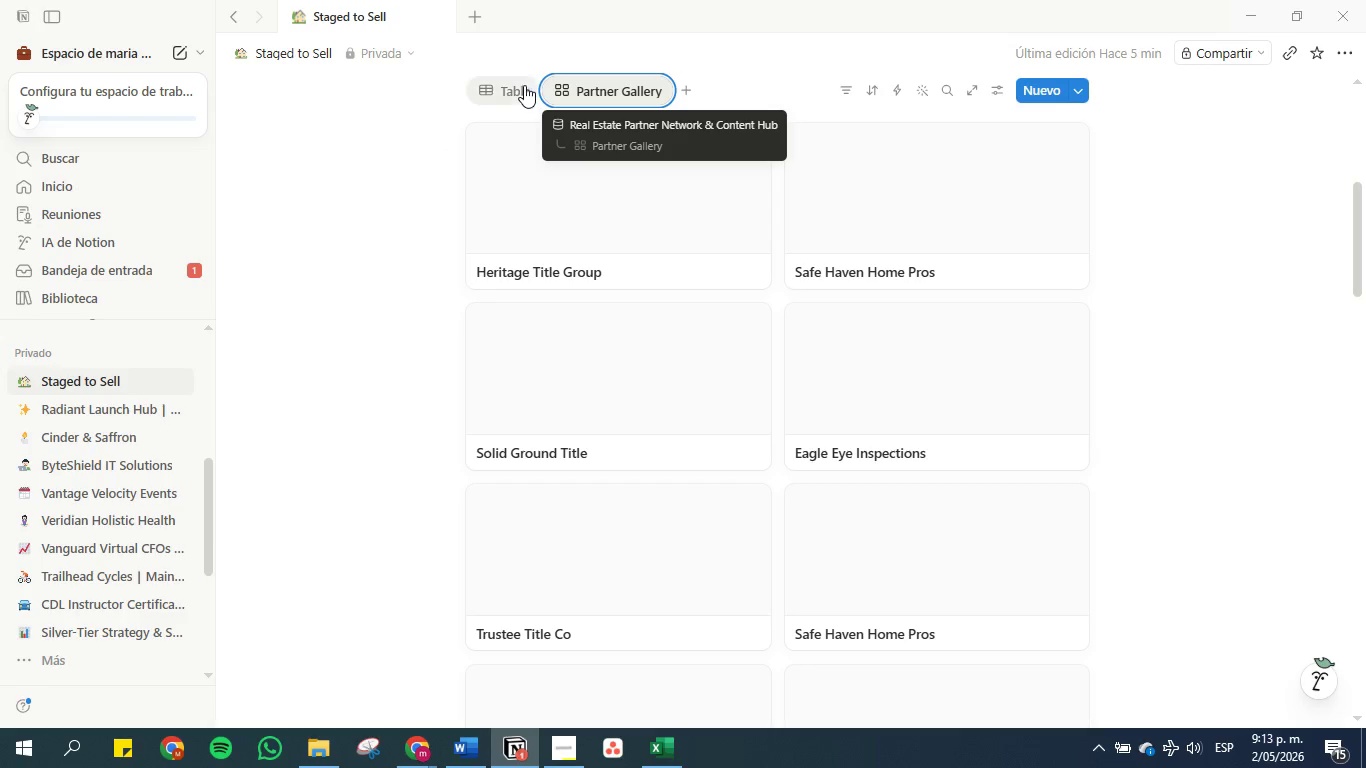 
right_click([512, 88])
 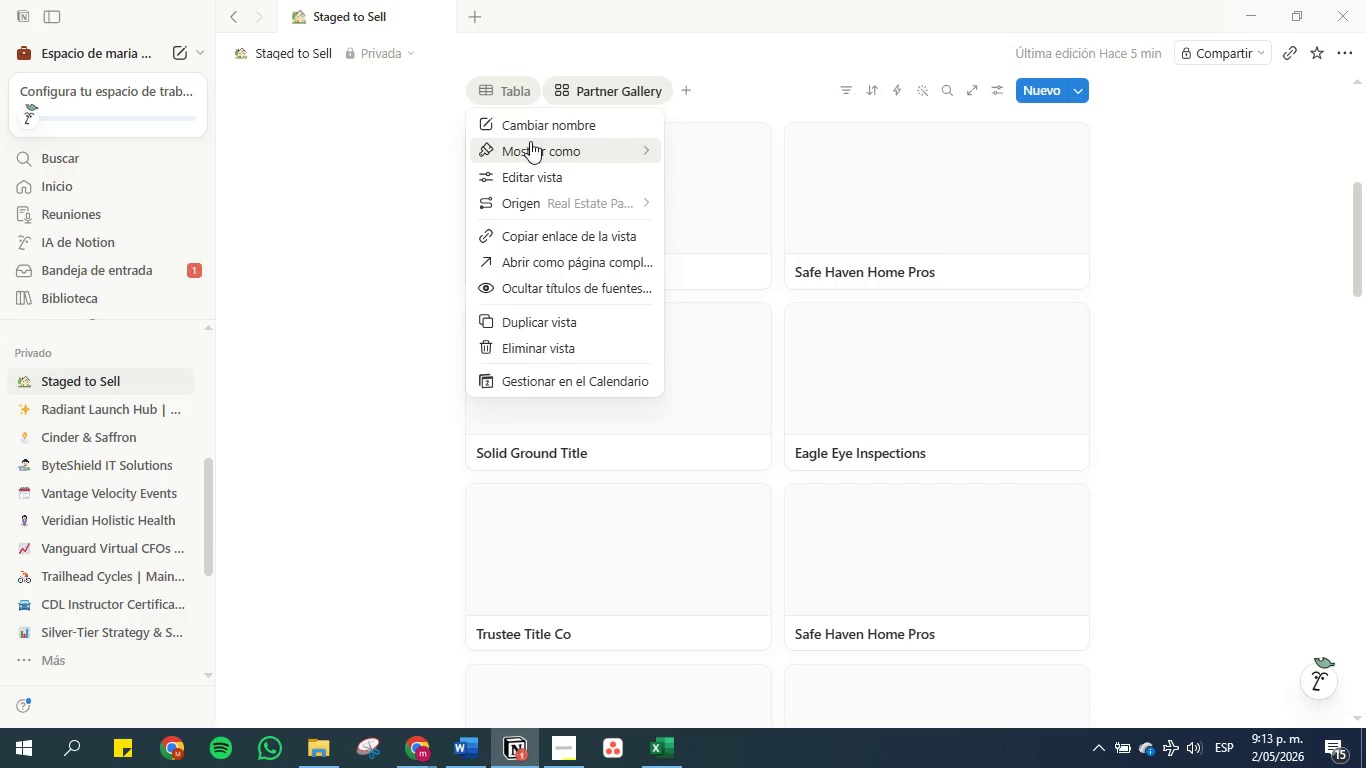 
left_click([541, 121])
 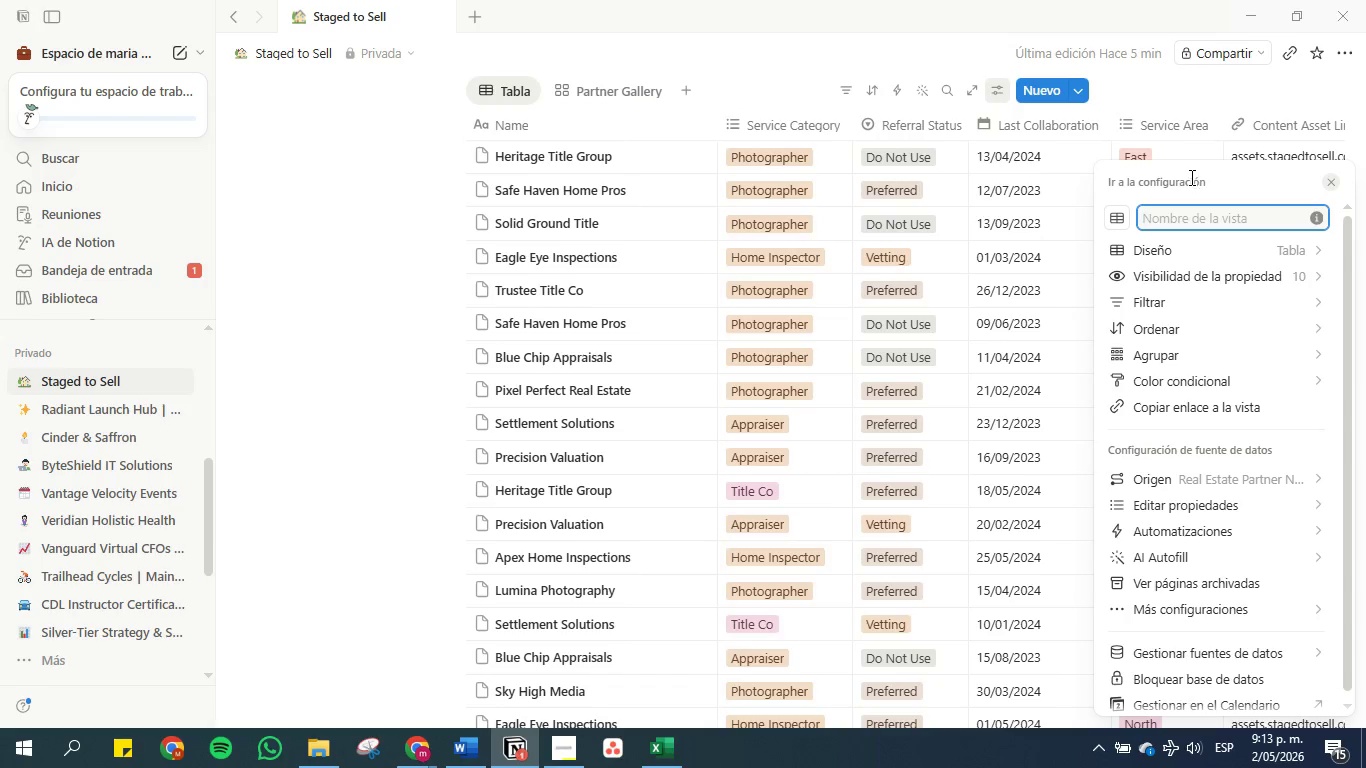 
type(Main)
 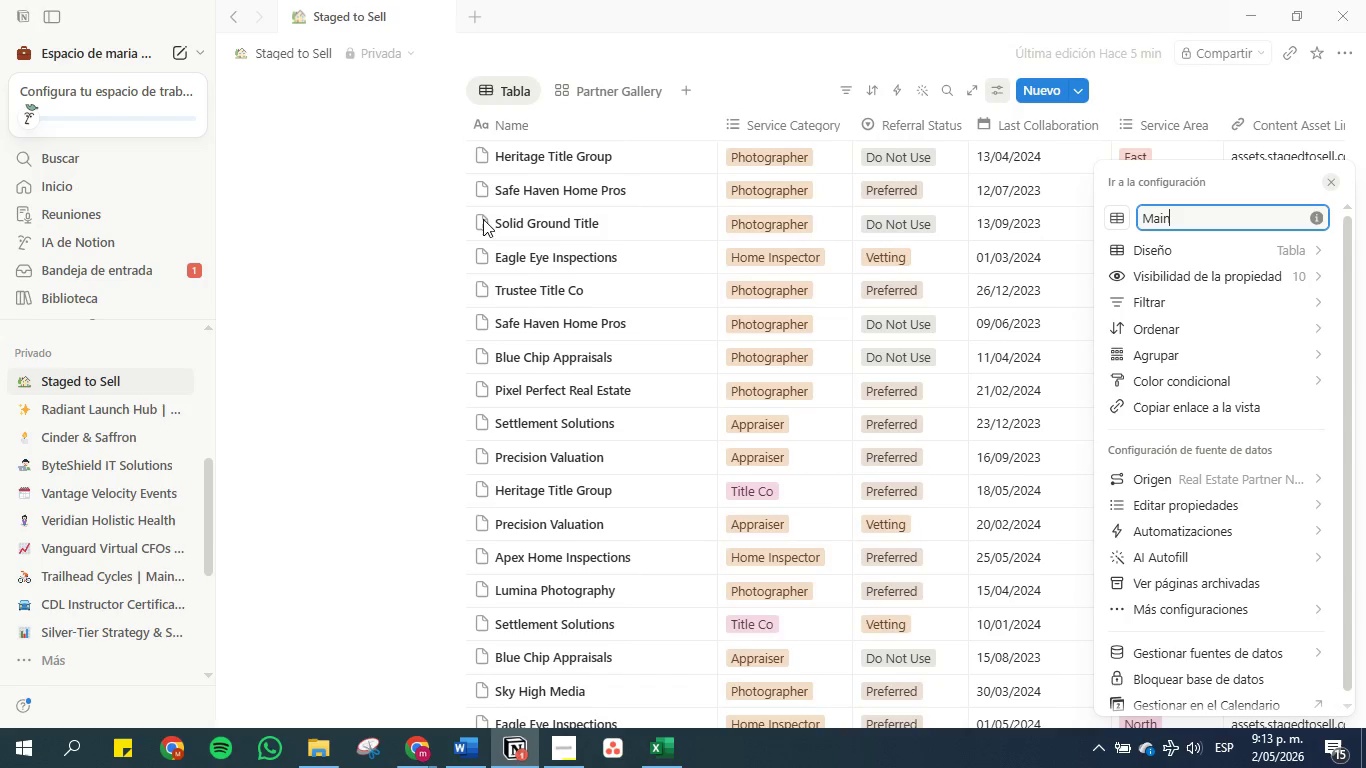 
left_click([406, 218])
 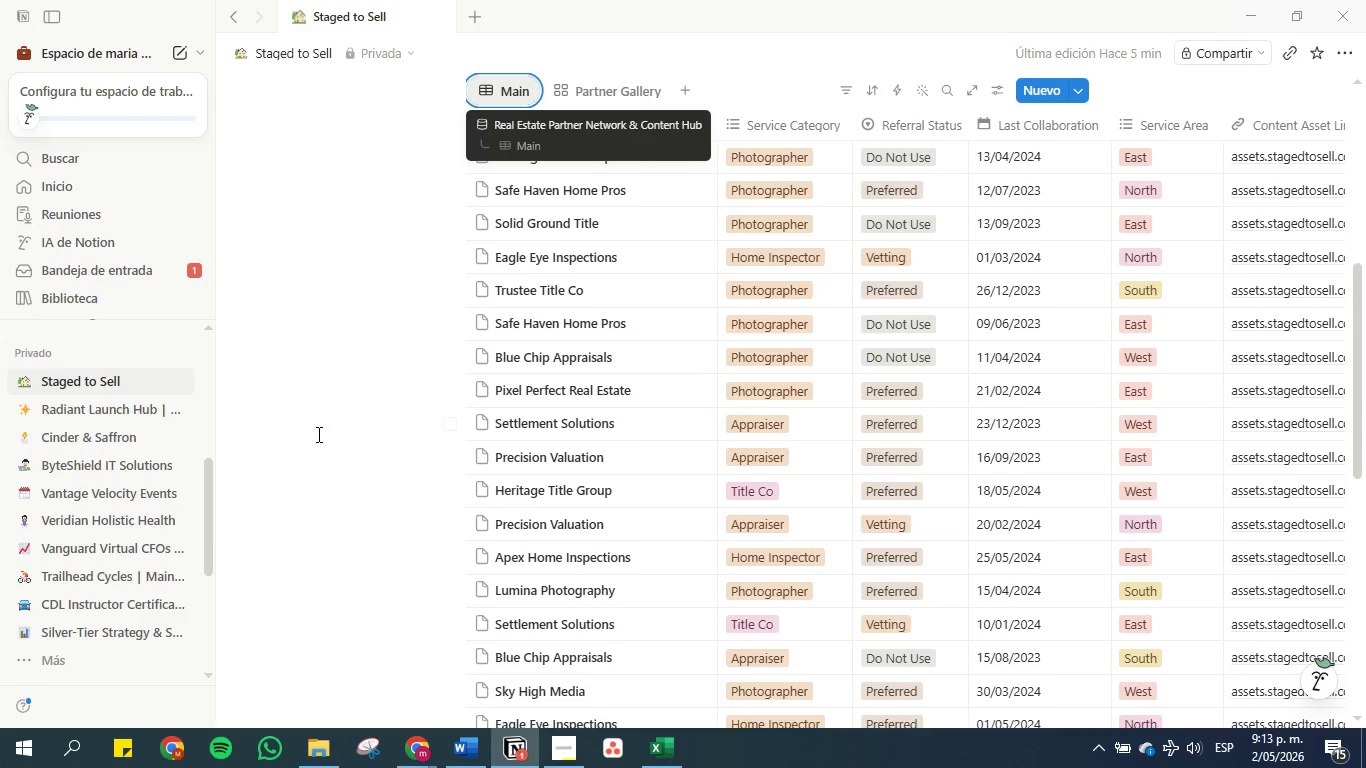 
wait(6.89)
 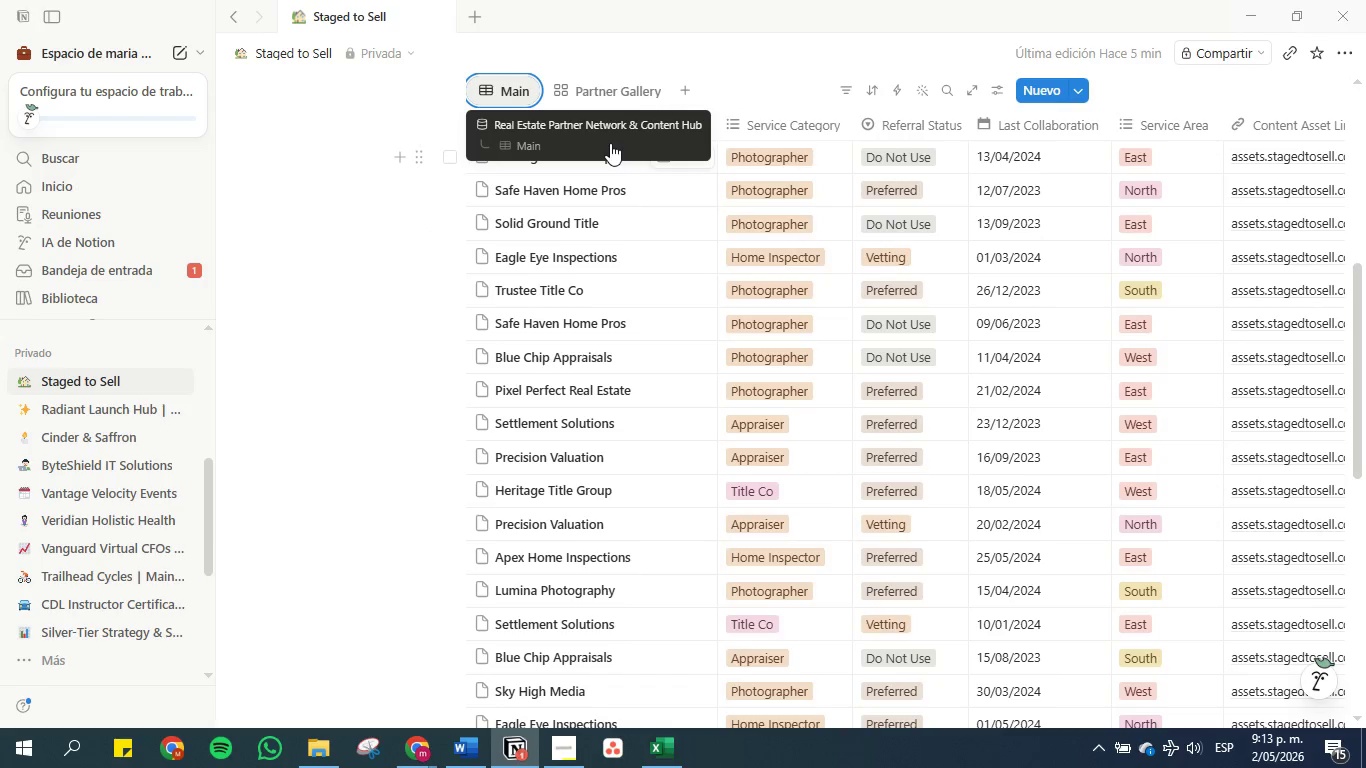 
left_click([472, 745])
 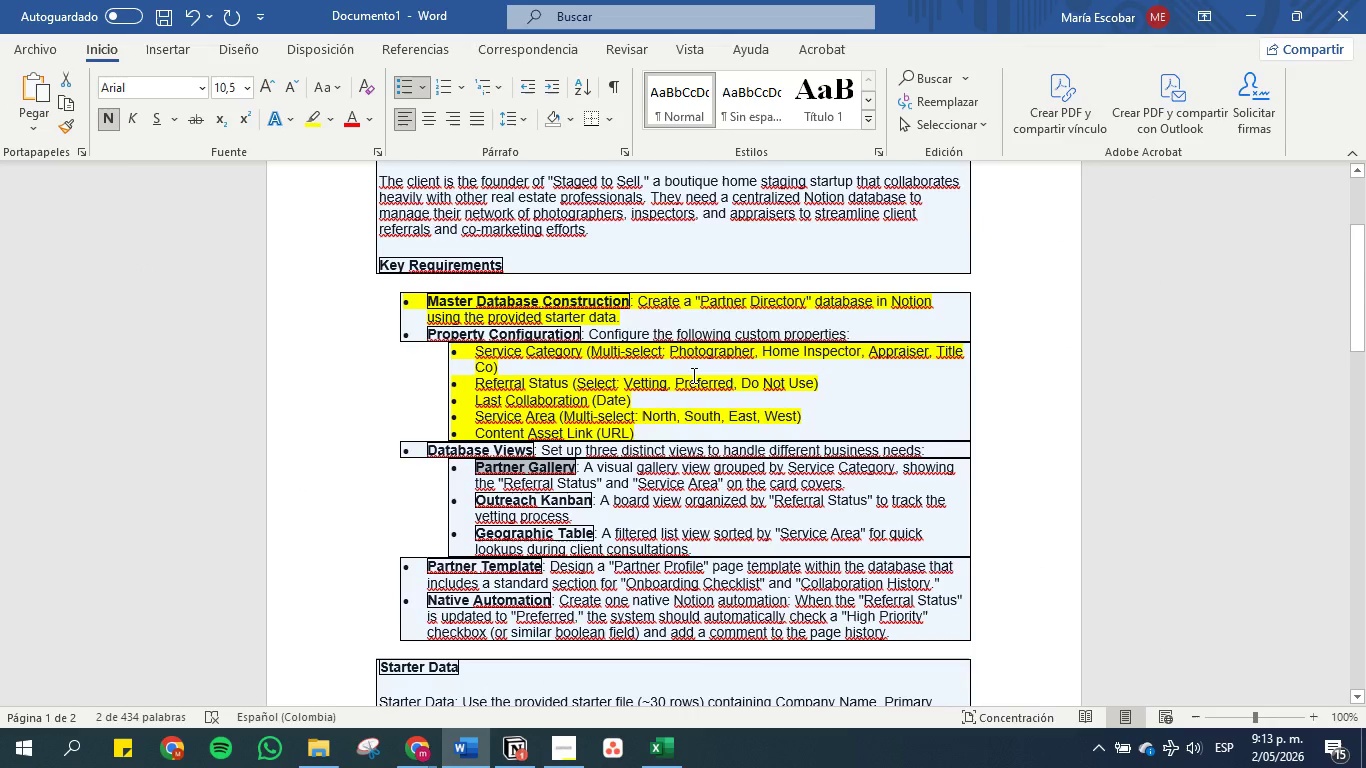 
wait(13.92)
 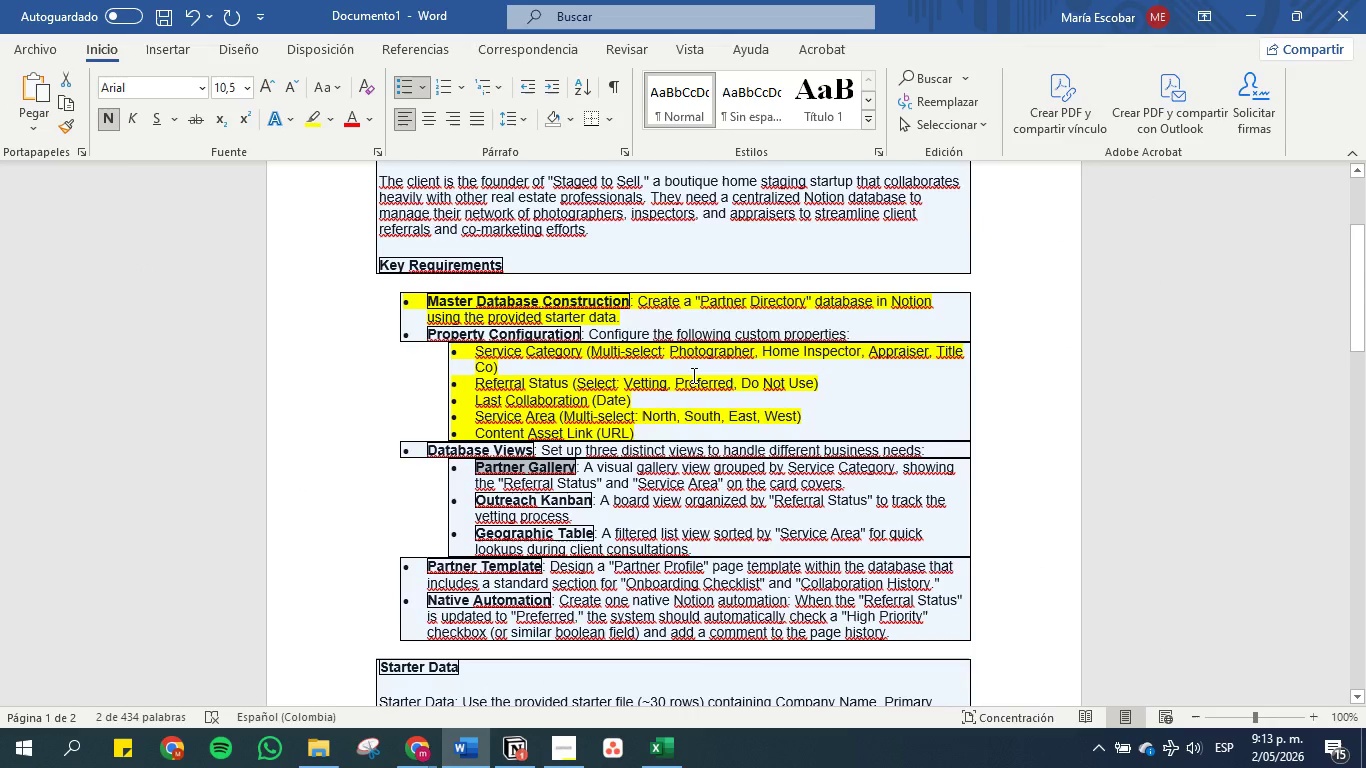 
left_click([1247, 18])
 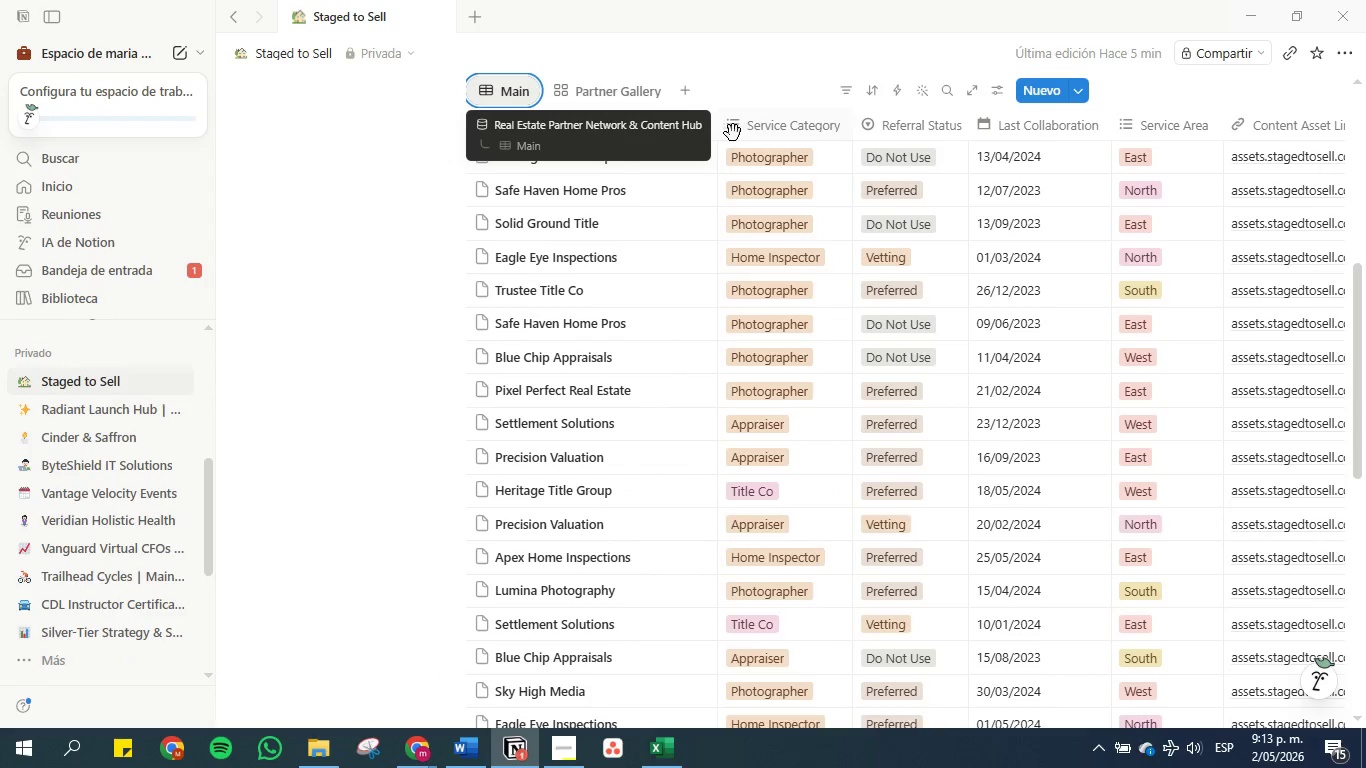 
scroll: coordinate [686, 125], scroll_direction: up, amount: 1.0
 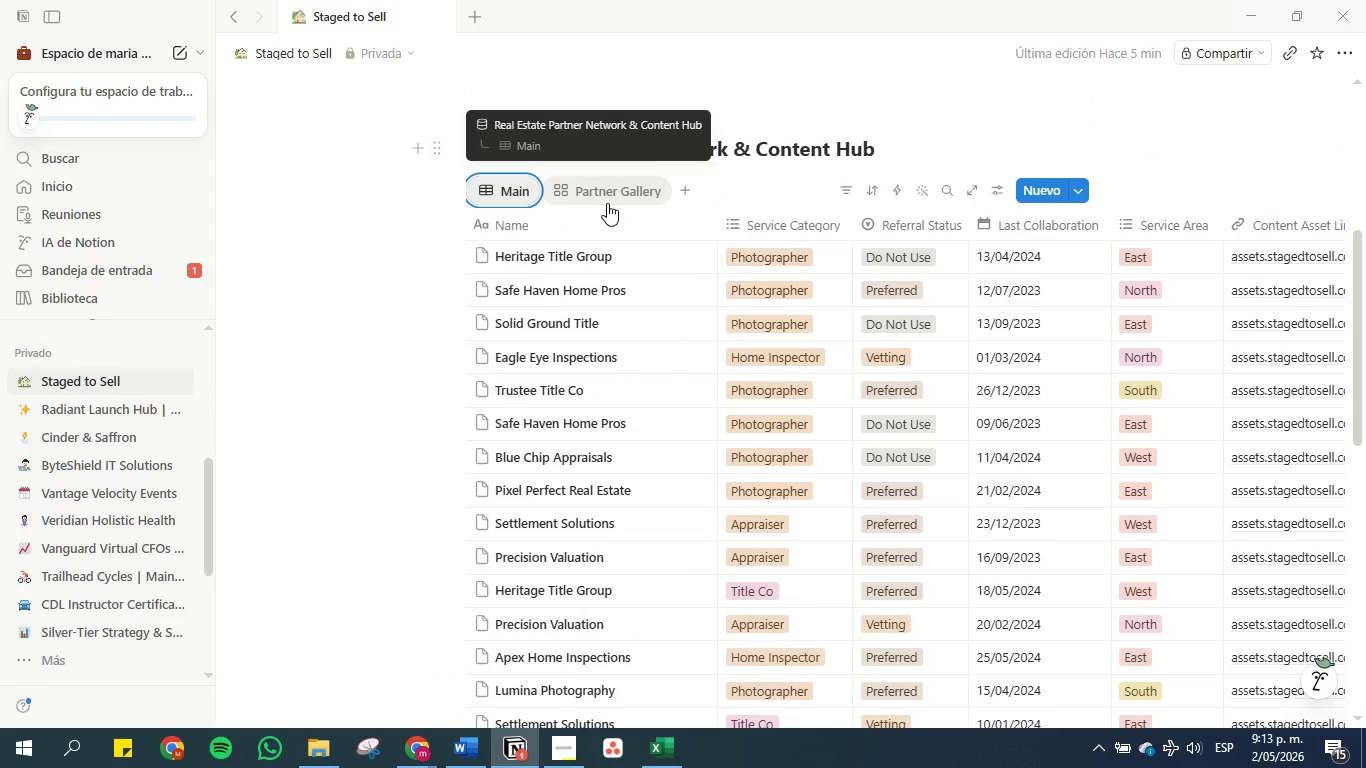 
left_click([607, 196])
 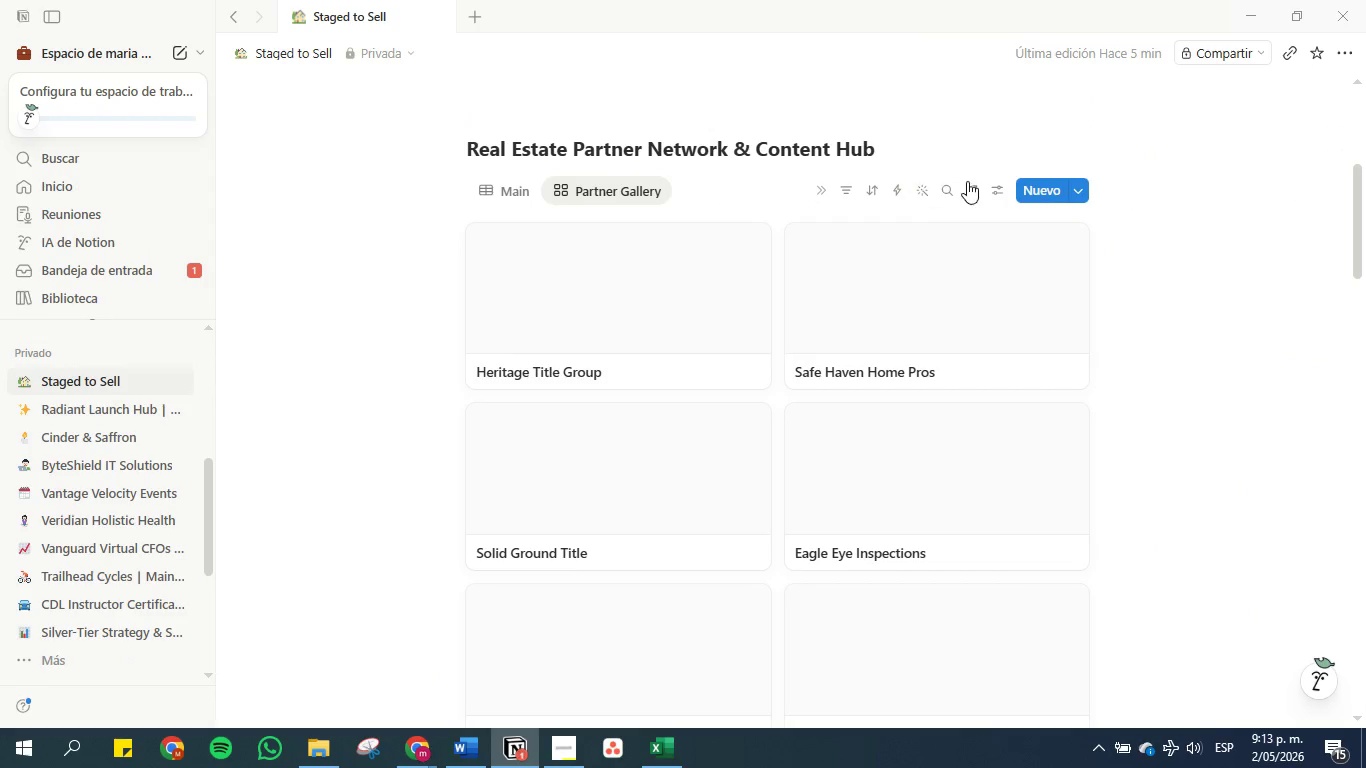 
left_click([992, 185])
 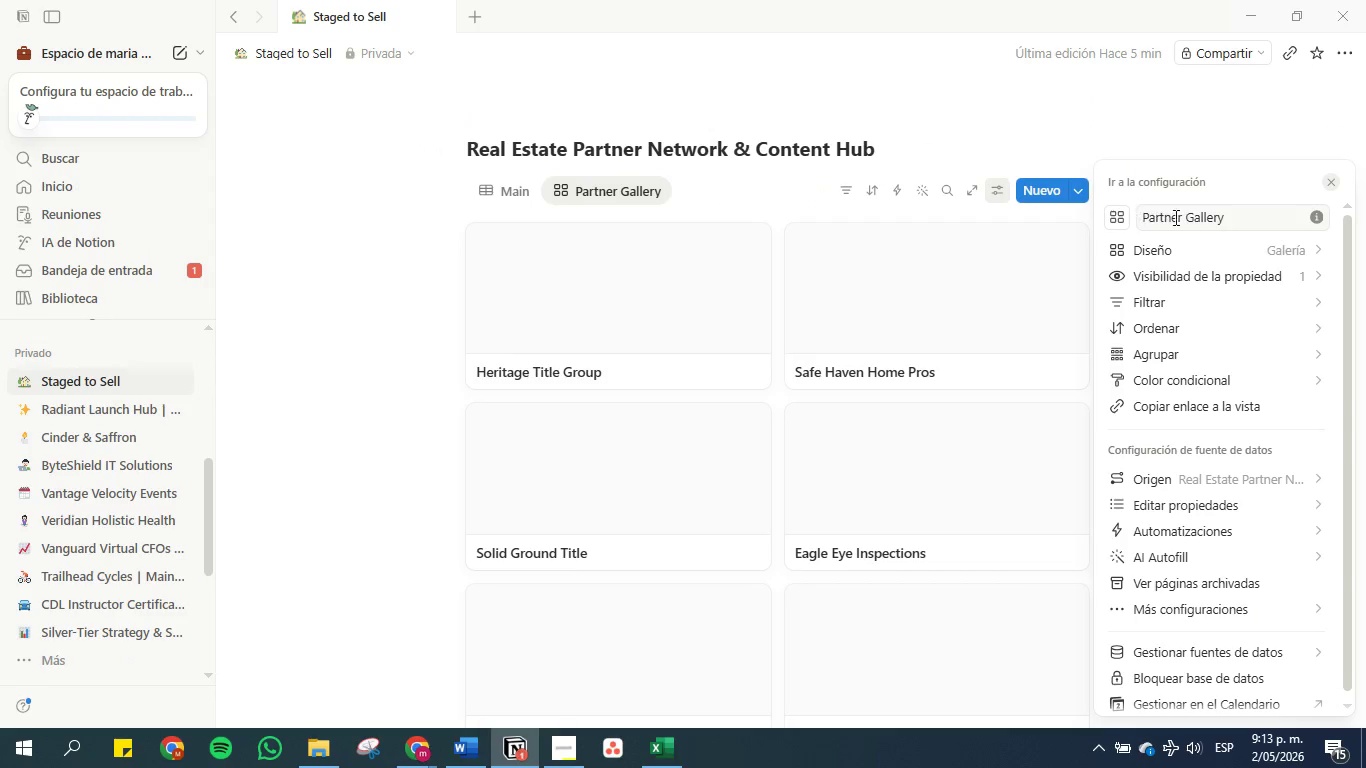 
left_click([1193, 252])
 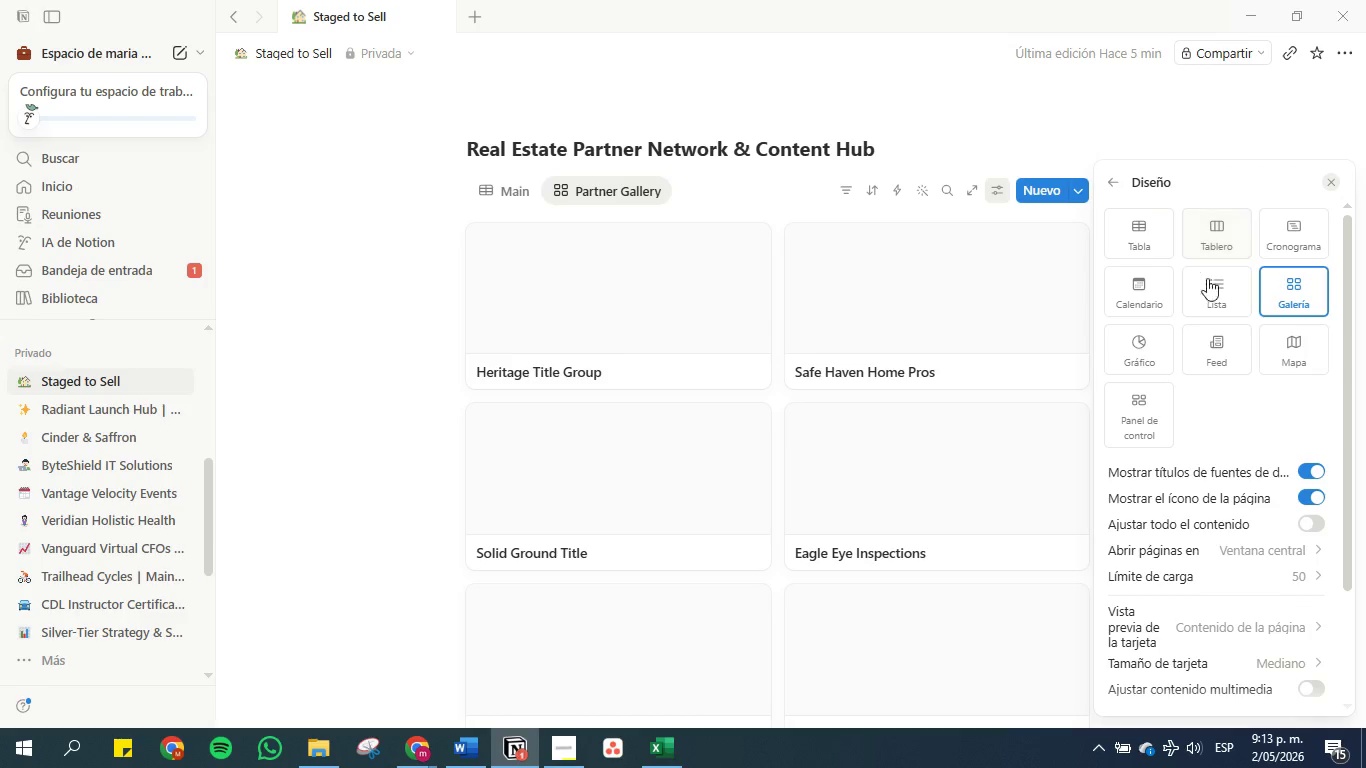 
mouse_move([1257, 484])
 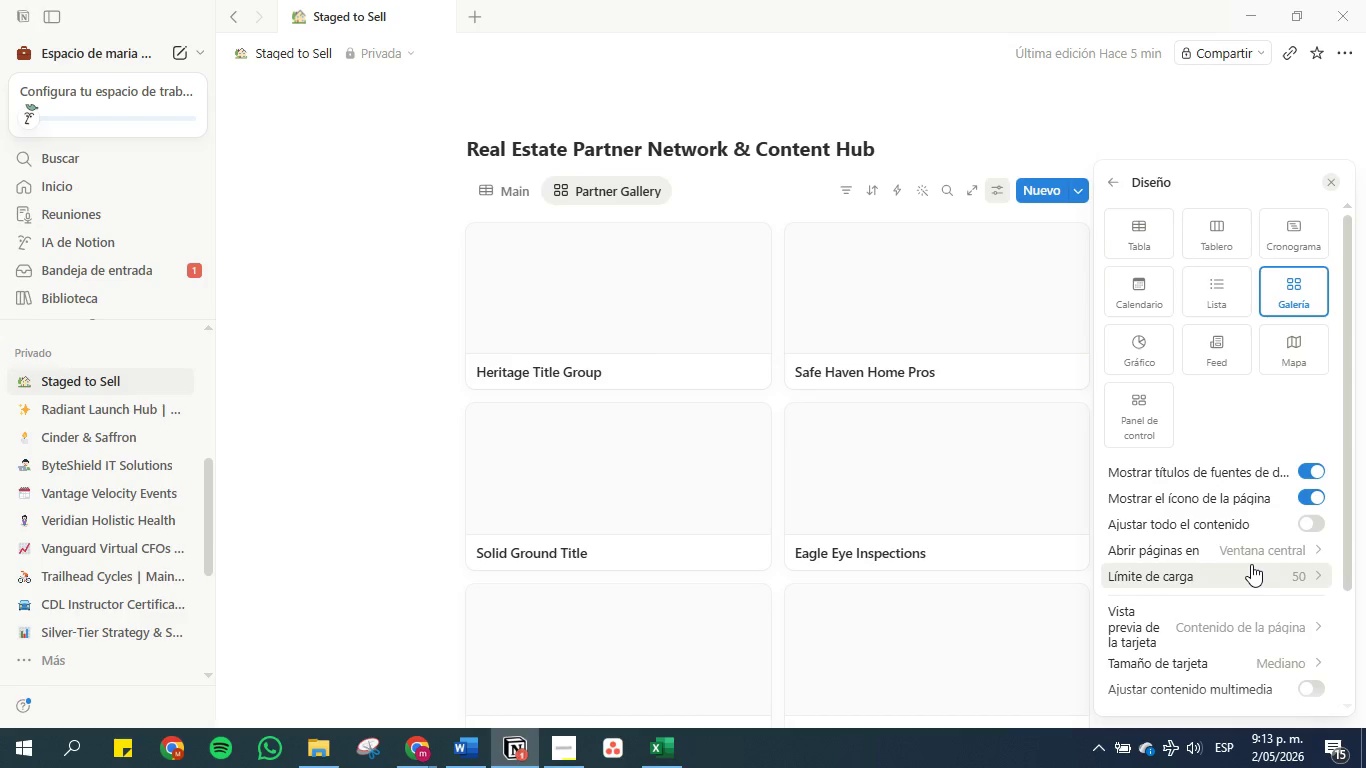 
scroll: coordinate [1251, 564], scroll_direction: down, amount: 2.0
 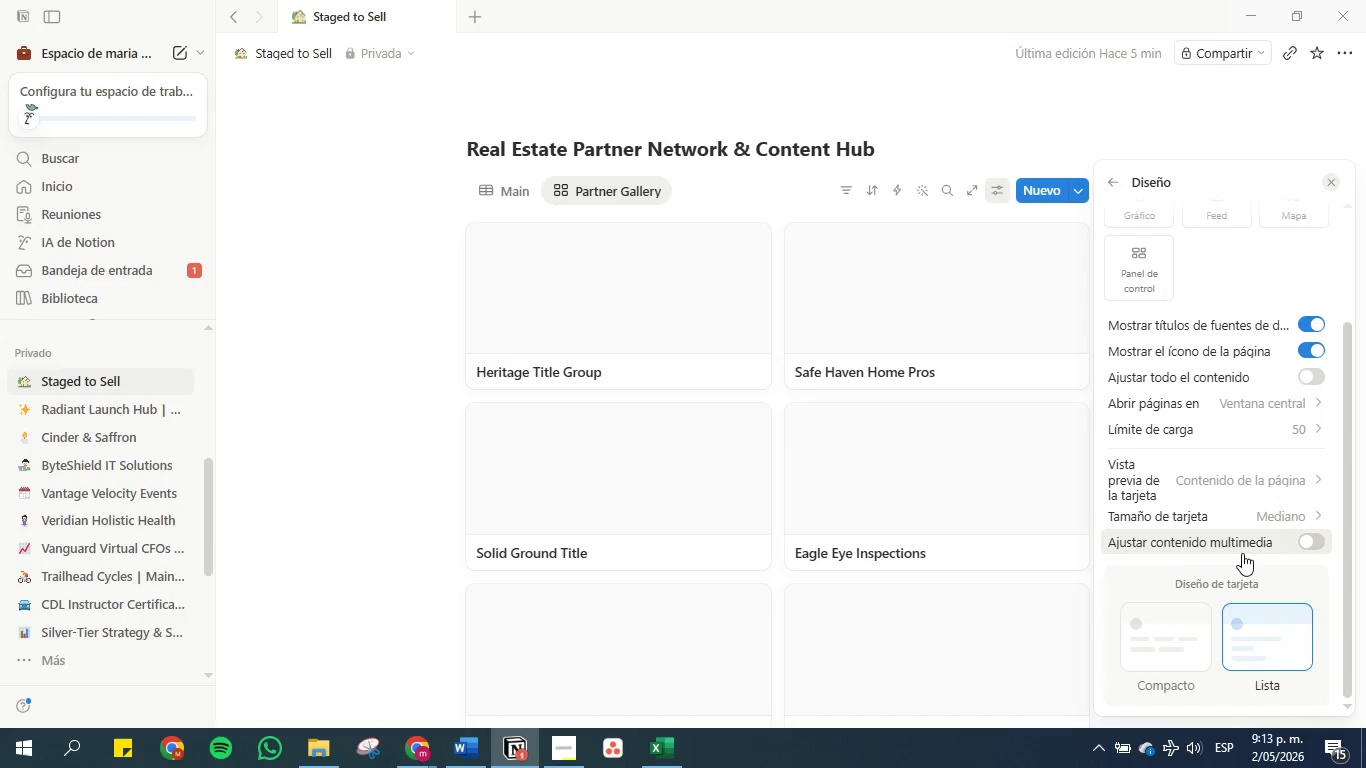 
scroll: coordinate [1238, 548], scroll_direction: up, amount: 2.0
 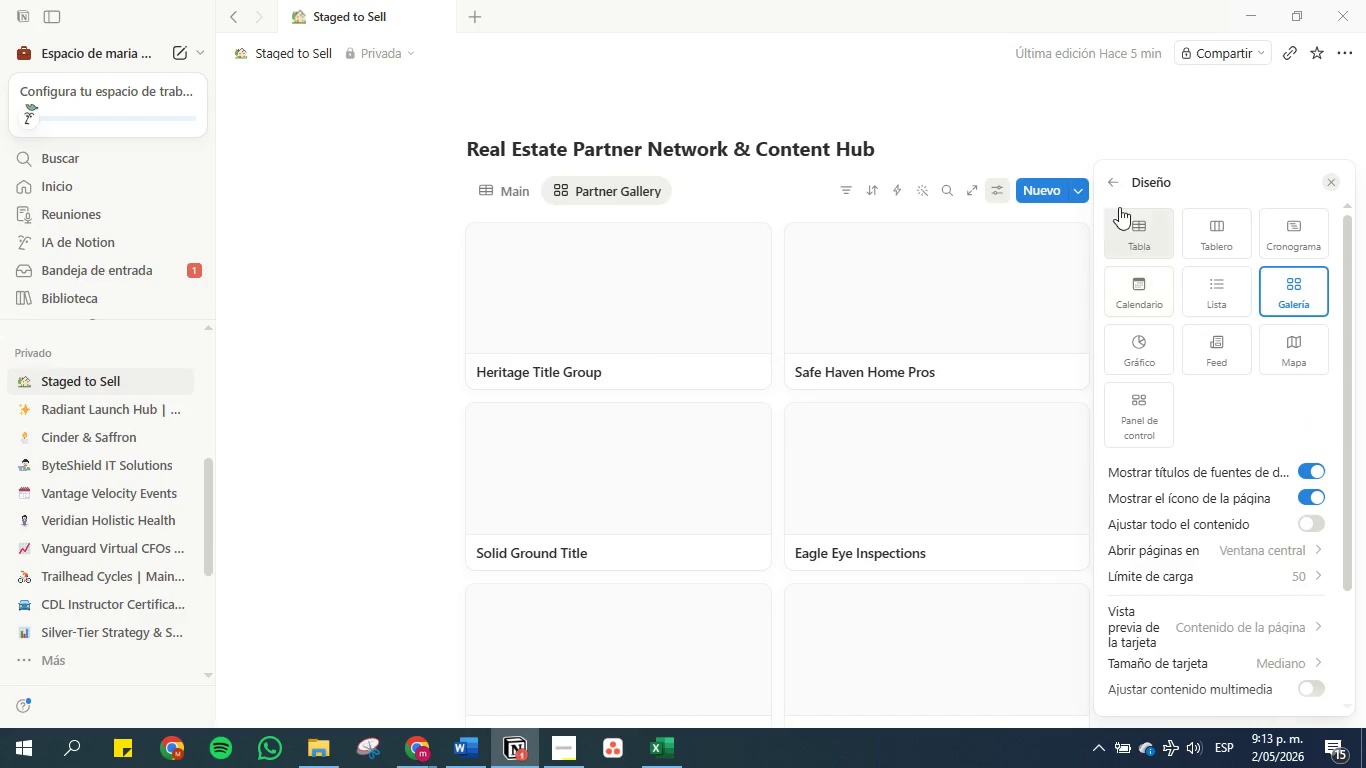 
left_click([1111, 184])
 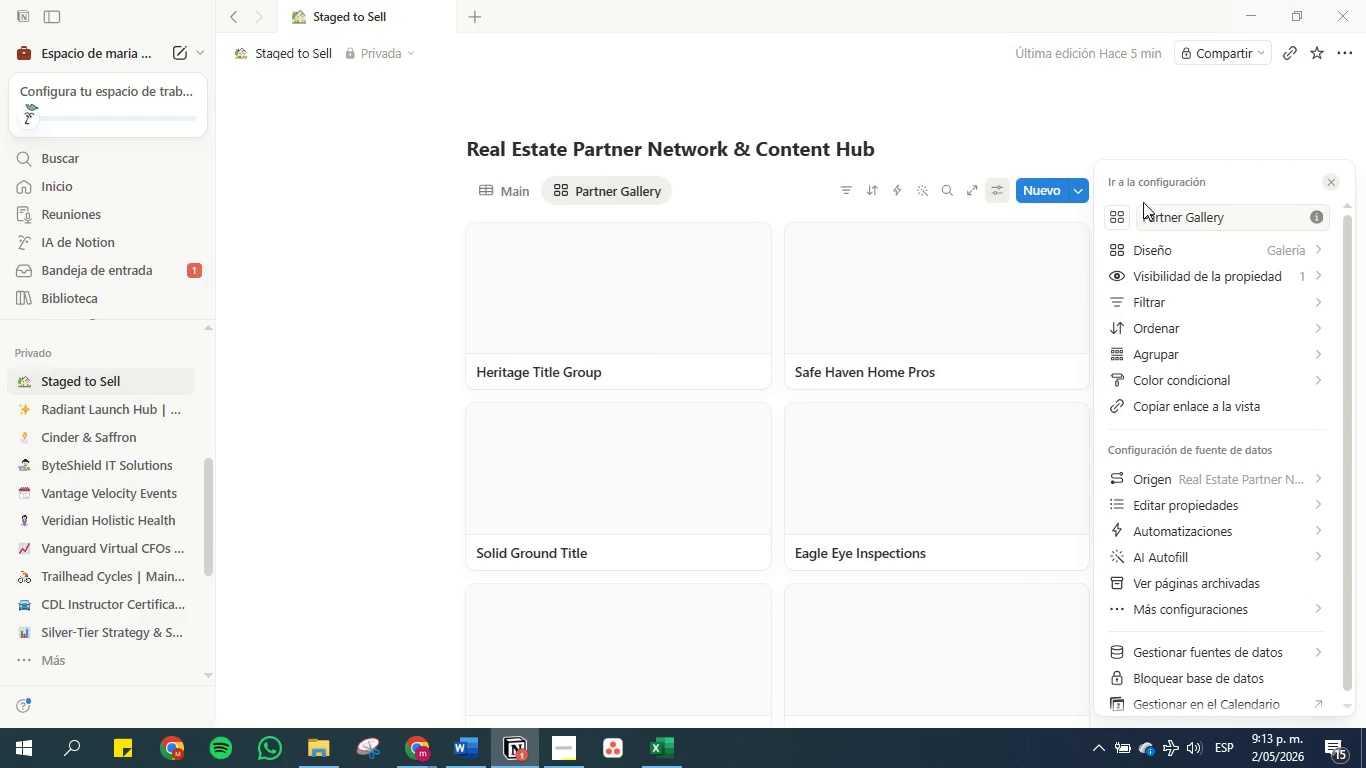 
mouse_move([1249, 268])
 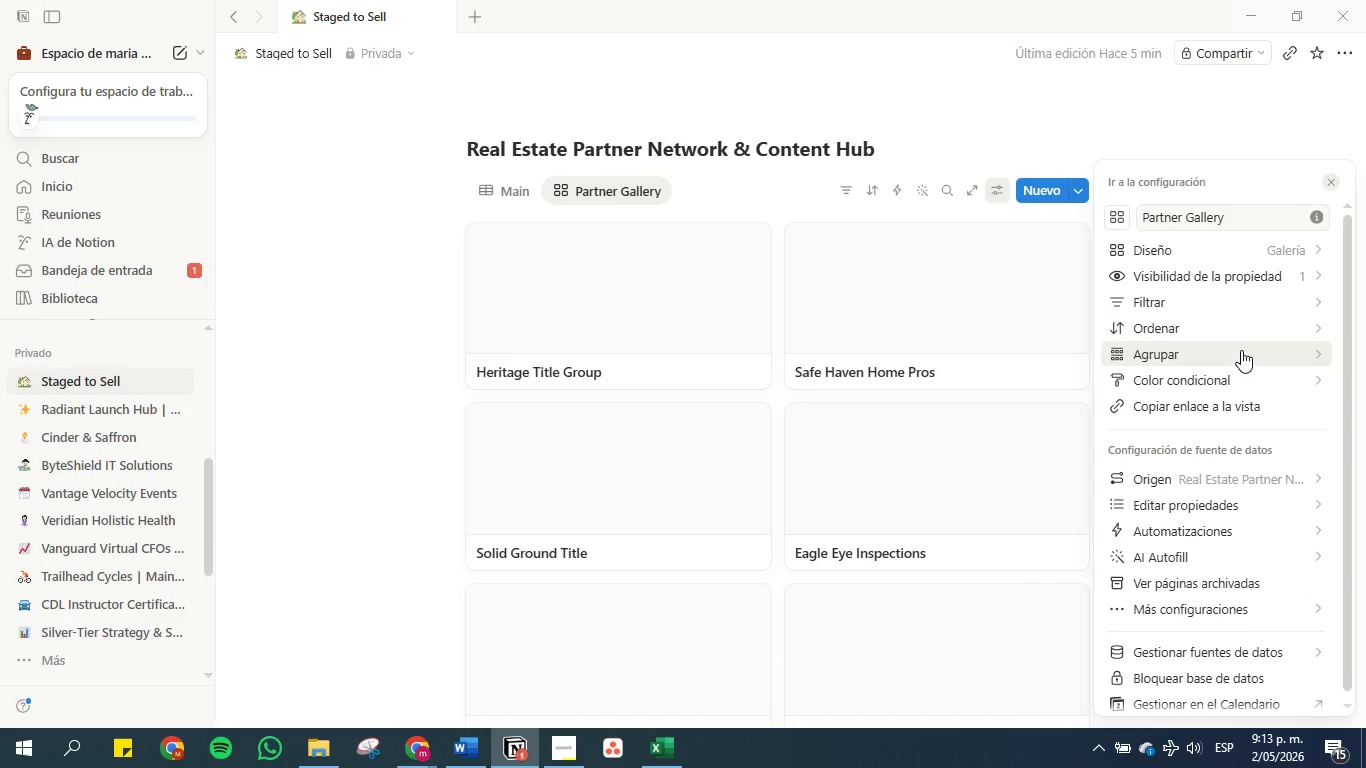 
left_click([1241, 350])
 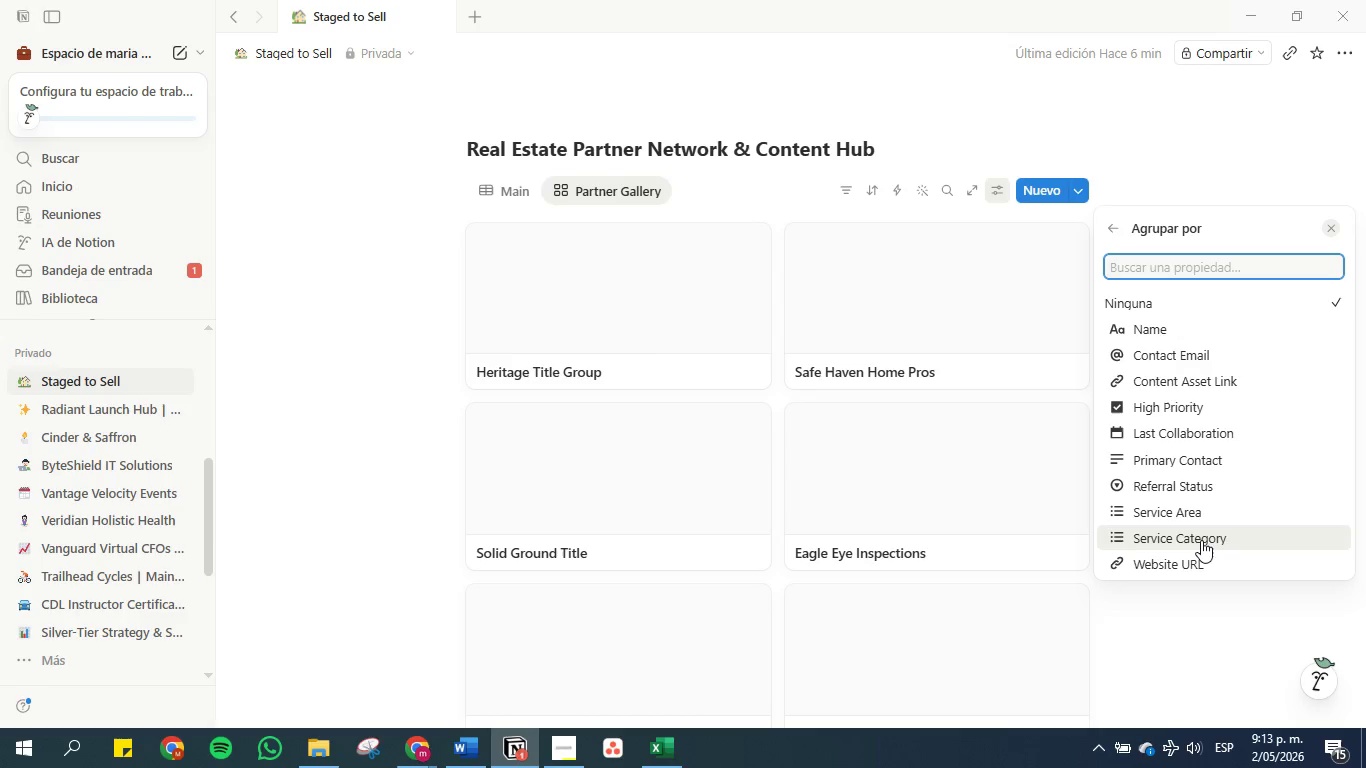 
left_click([1204, 540])
 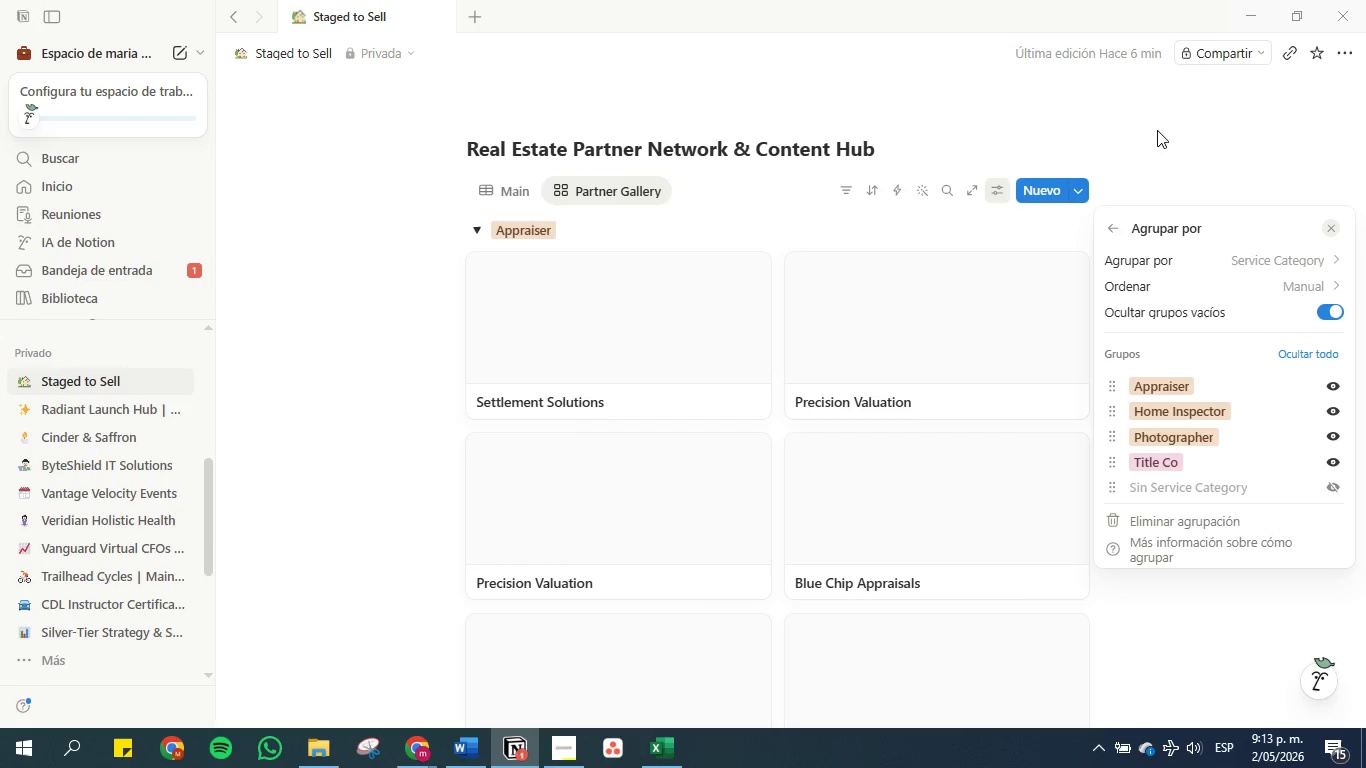 
left_click([1157, 130])
 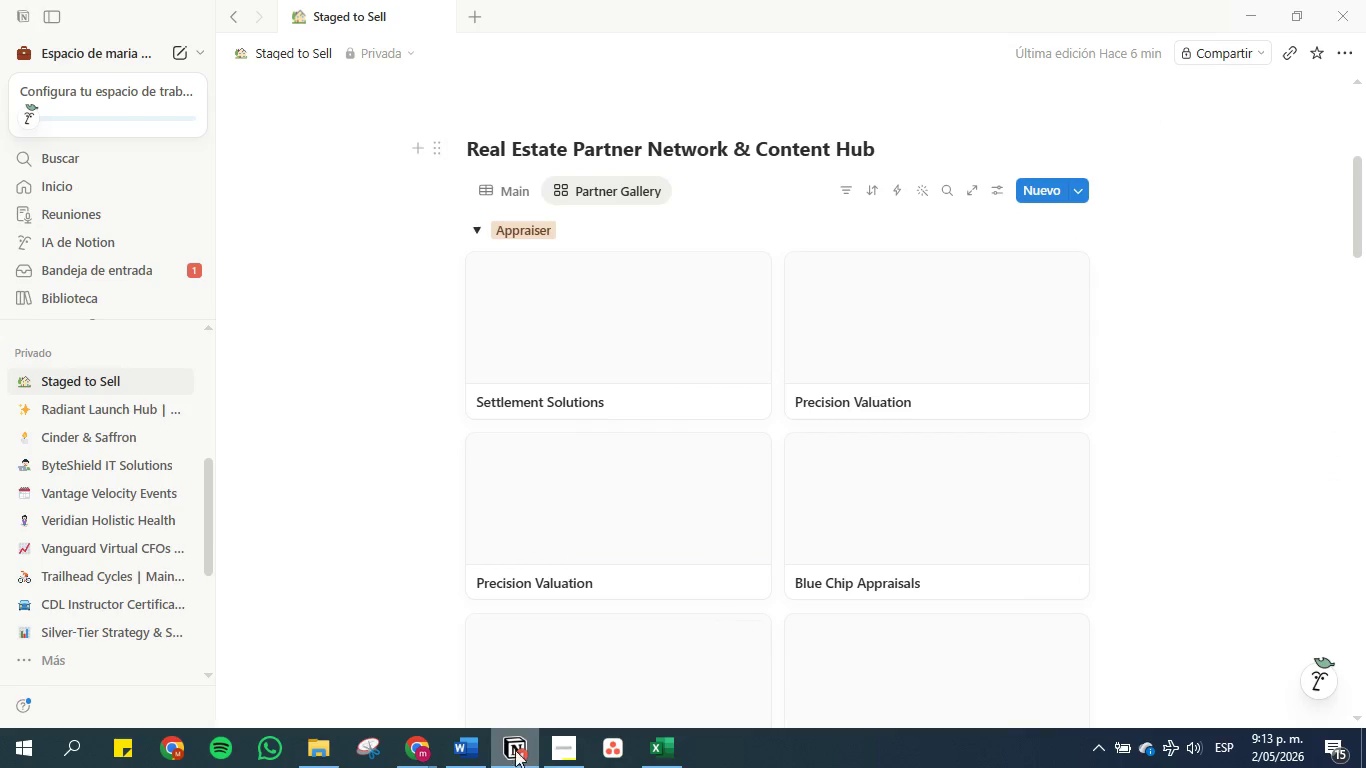 
left_click([461, 749])
 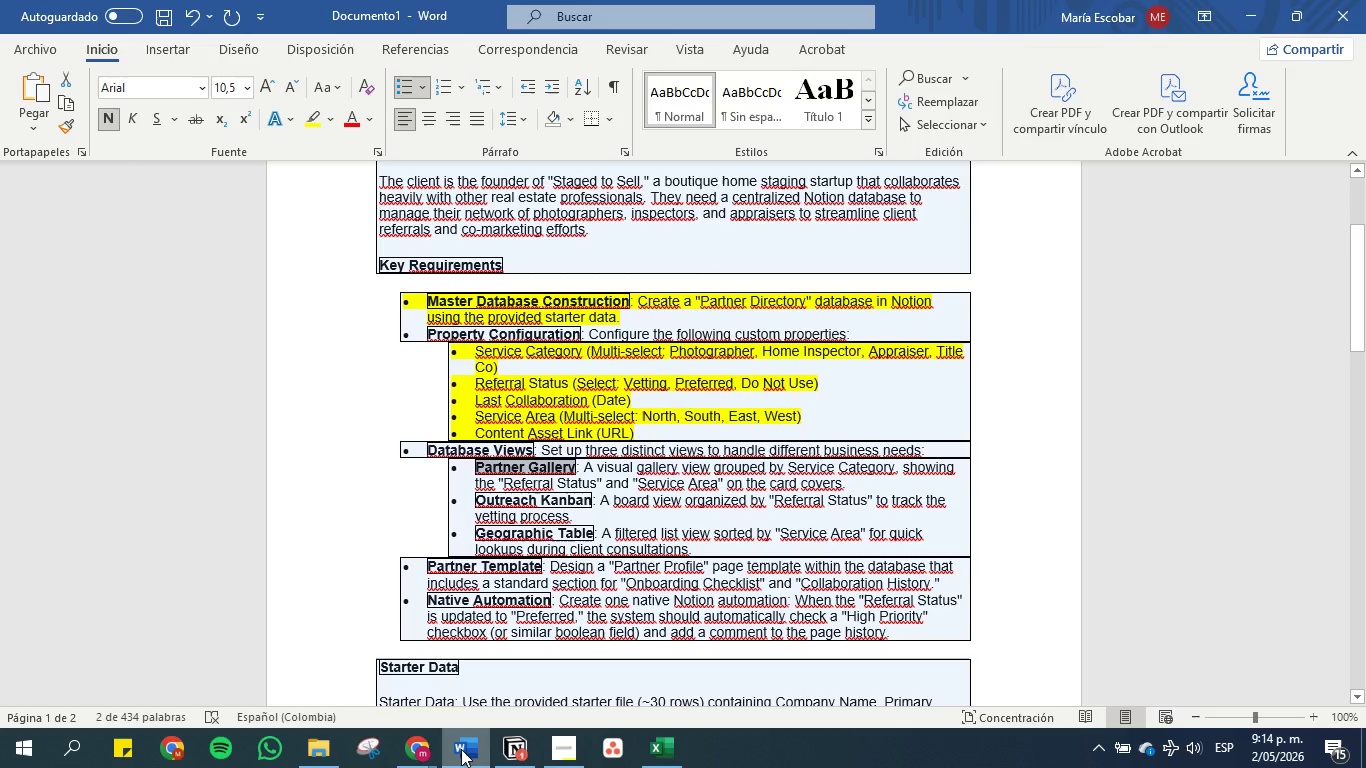 
wait(9.89)
 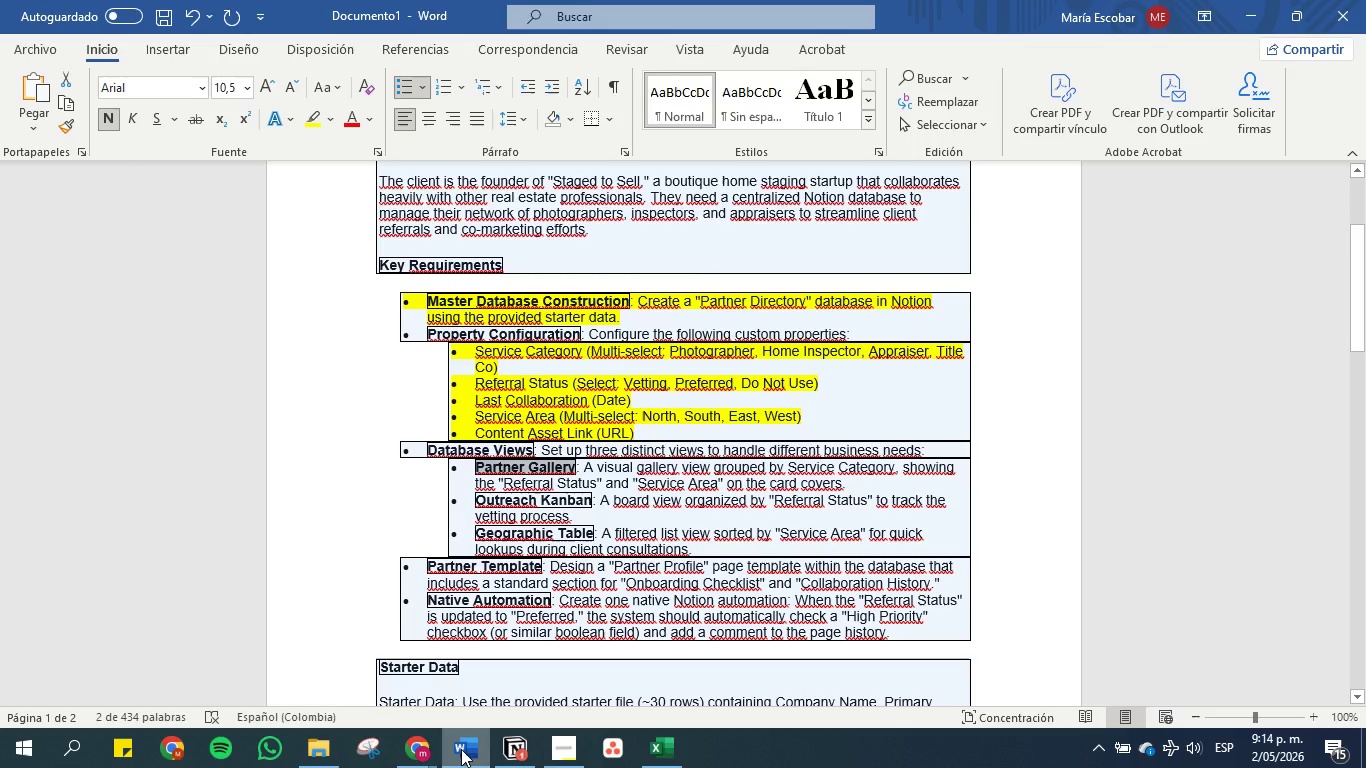 
left_click([1249, 11])
 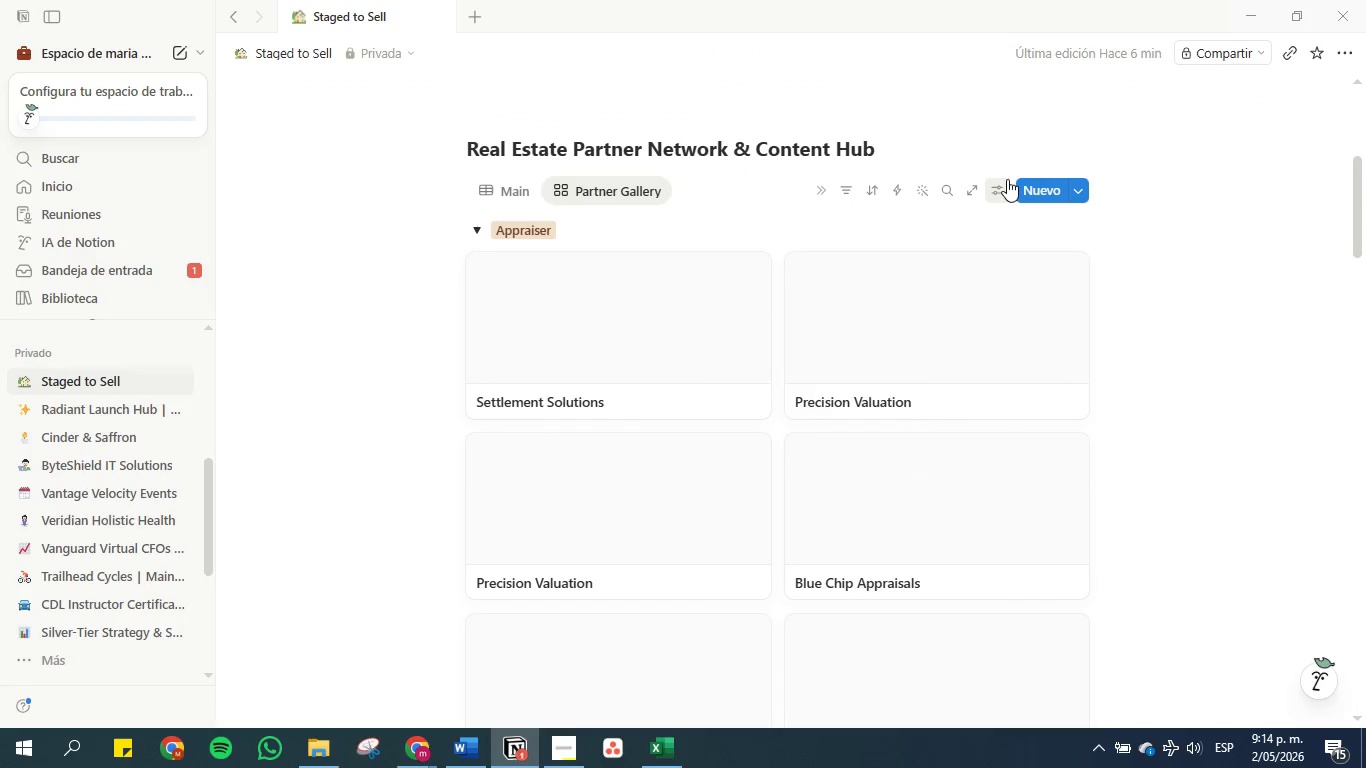 
left_click([1003, 179])
 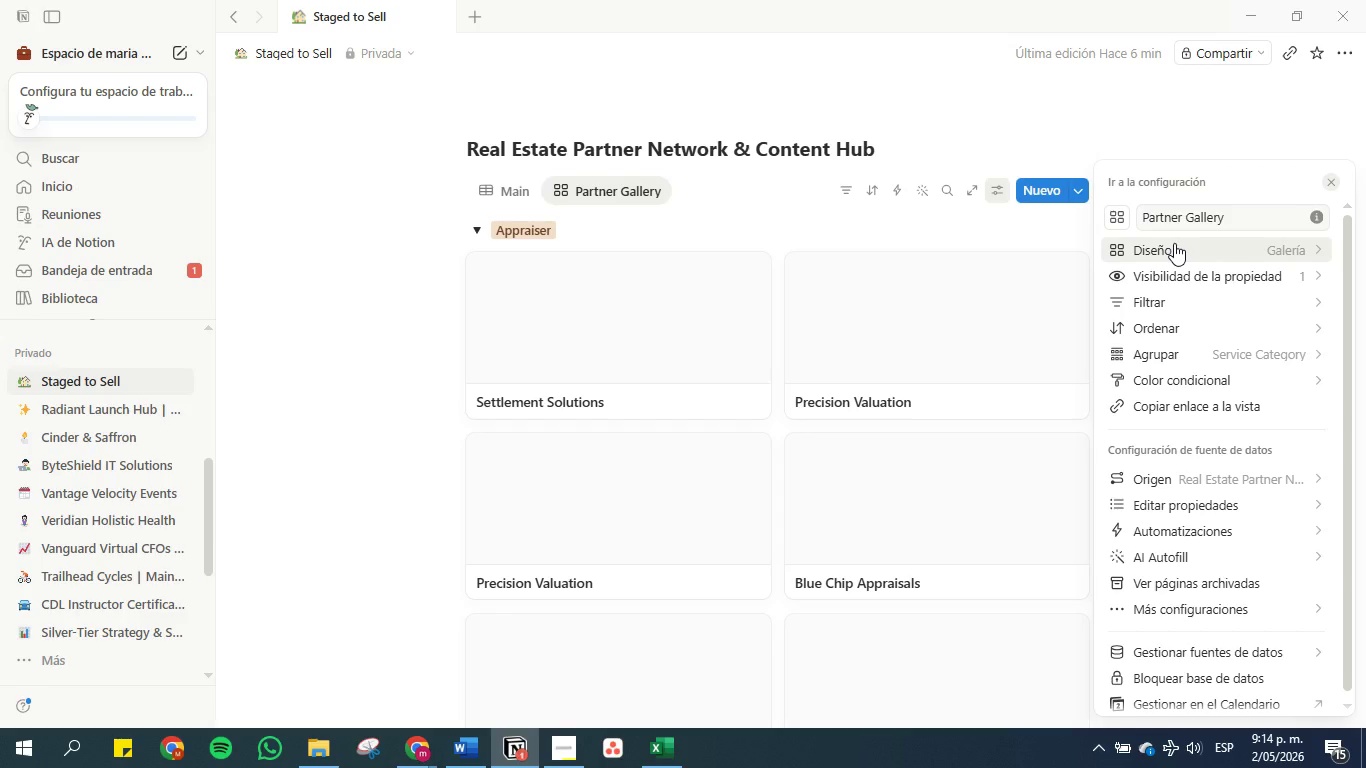 
wait(5.67)
 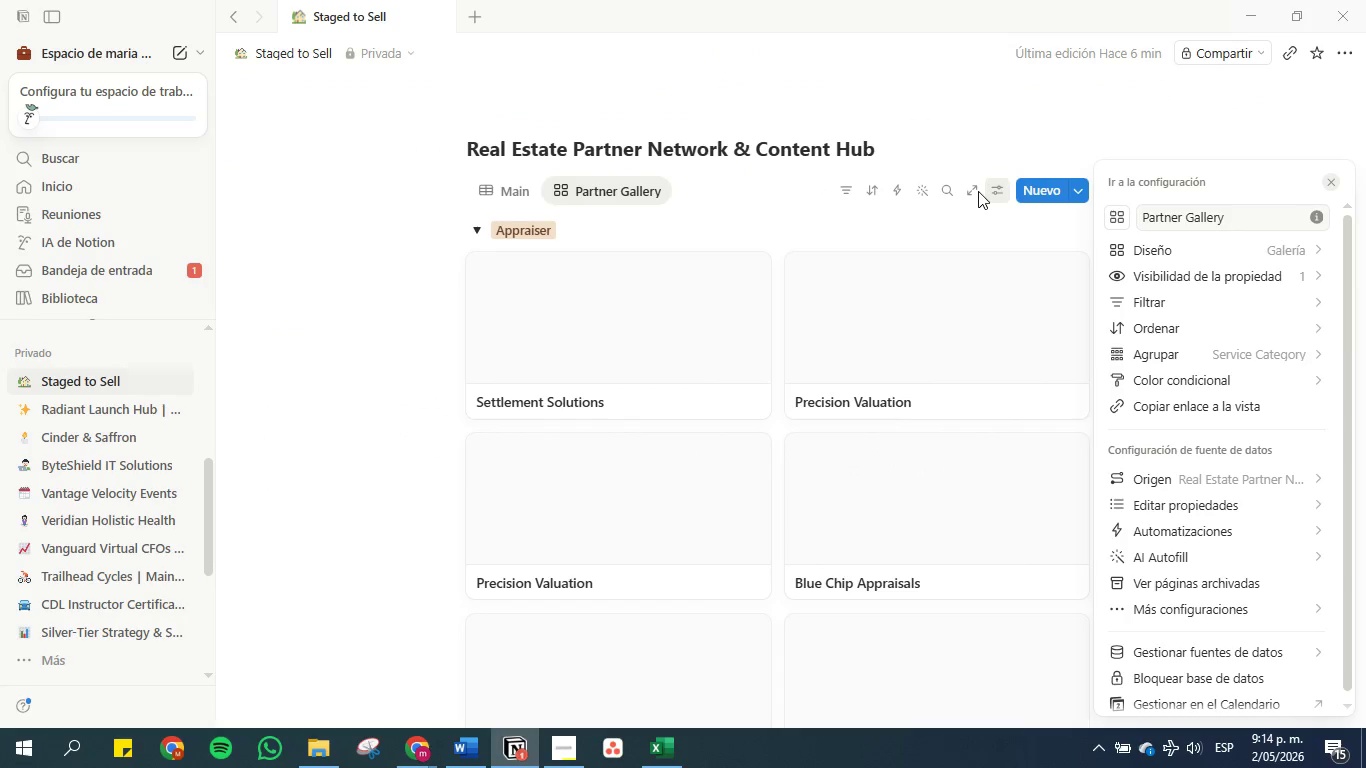 
left_click([1190, 271])
 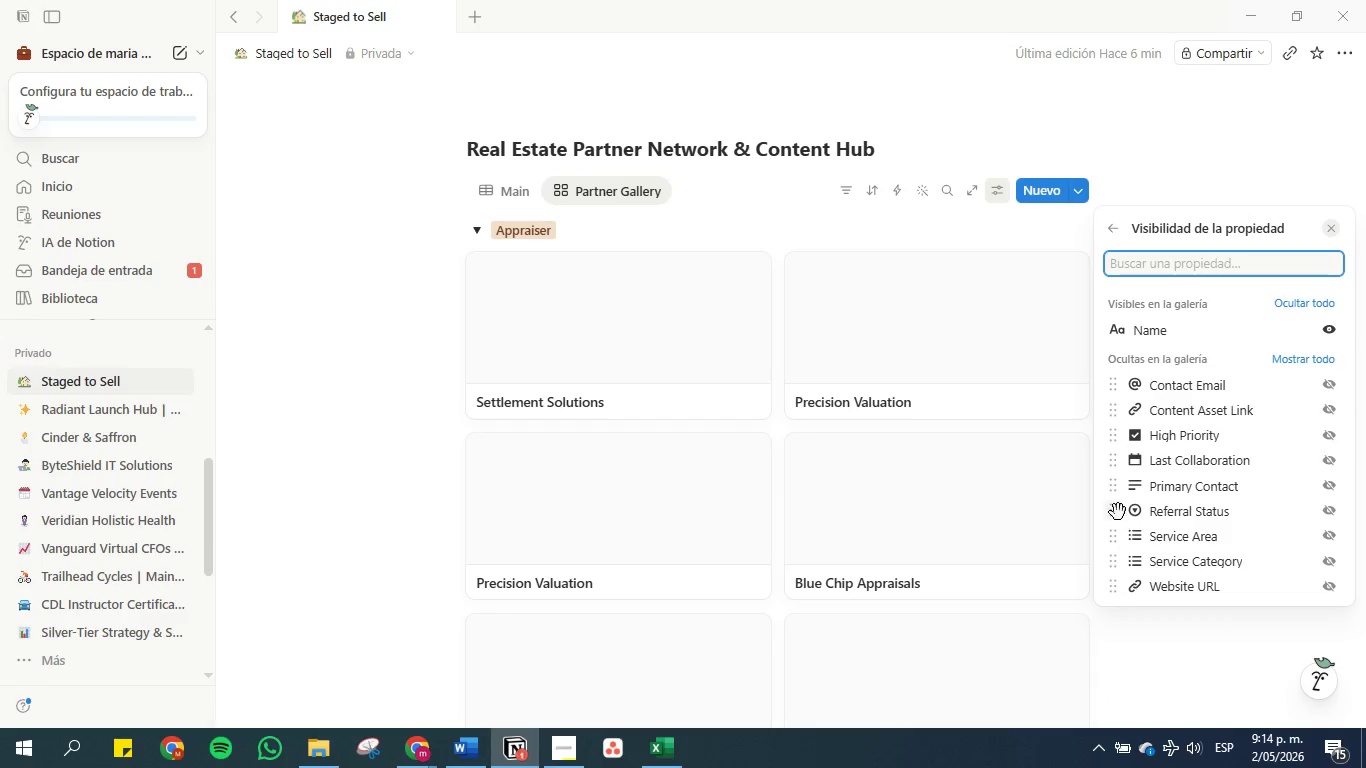 
left_click_drag(start_coordinate=[1114, 512], to_coordinate=[1119, 352])
 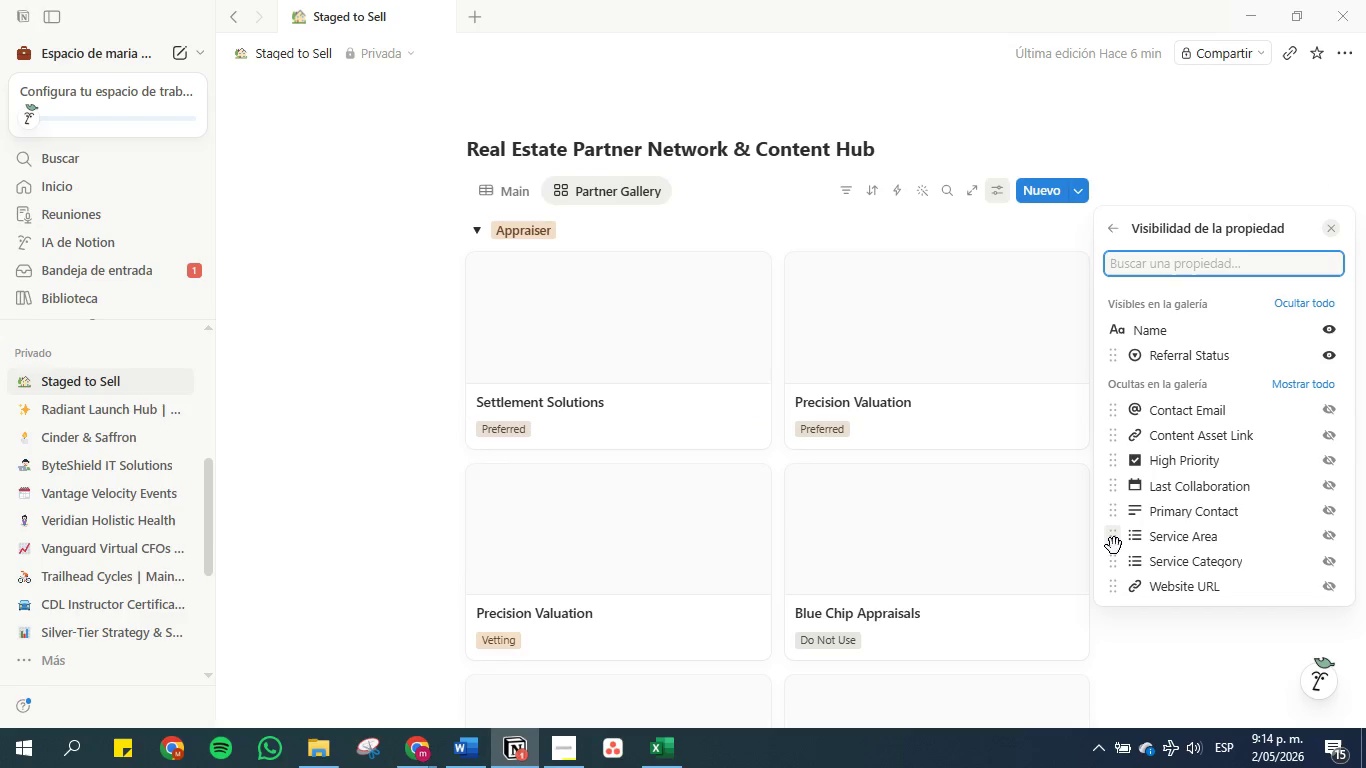 
left_click_drag(start_coordinate=[1113, 540], to_coordinate=[1096, 380])
 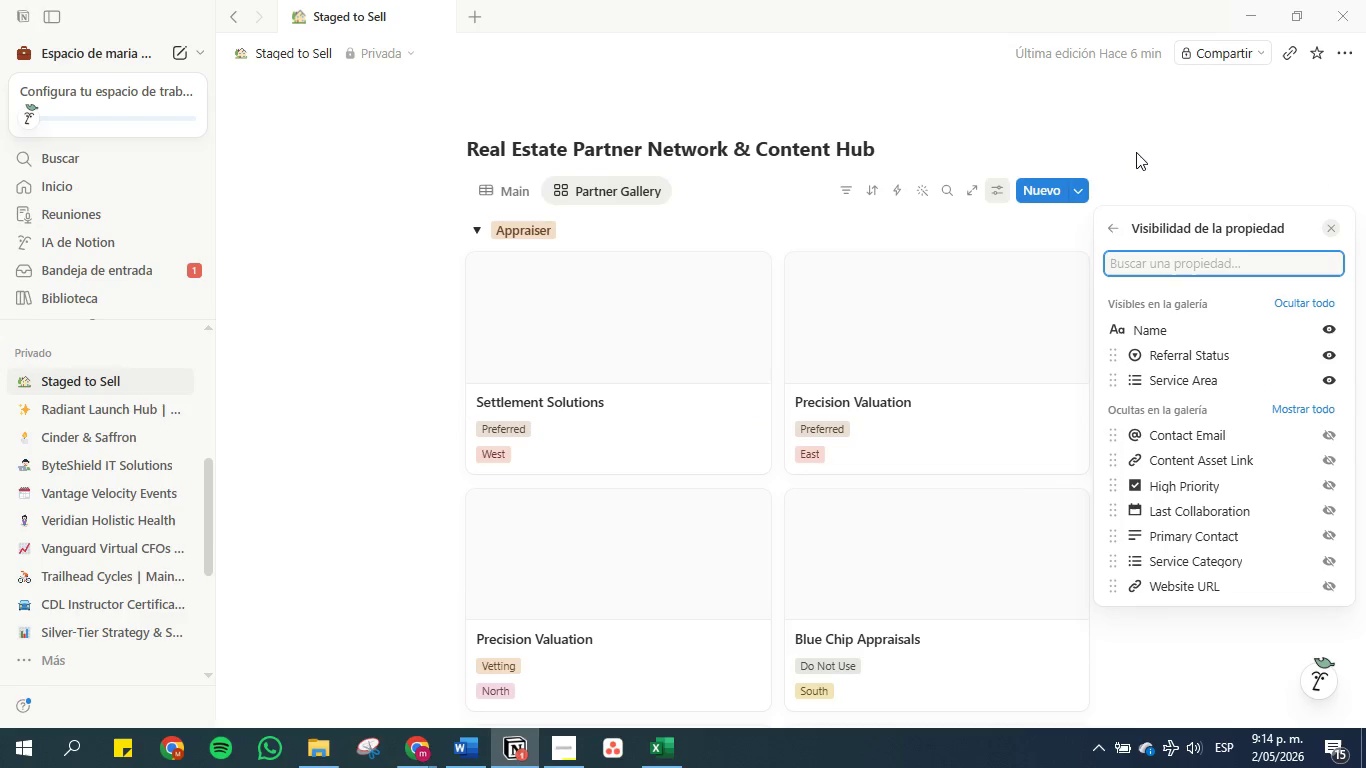 
left_click([1159, 155])
 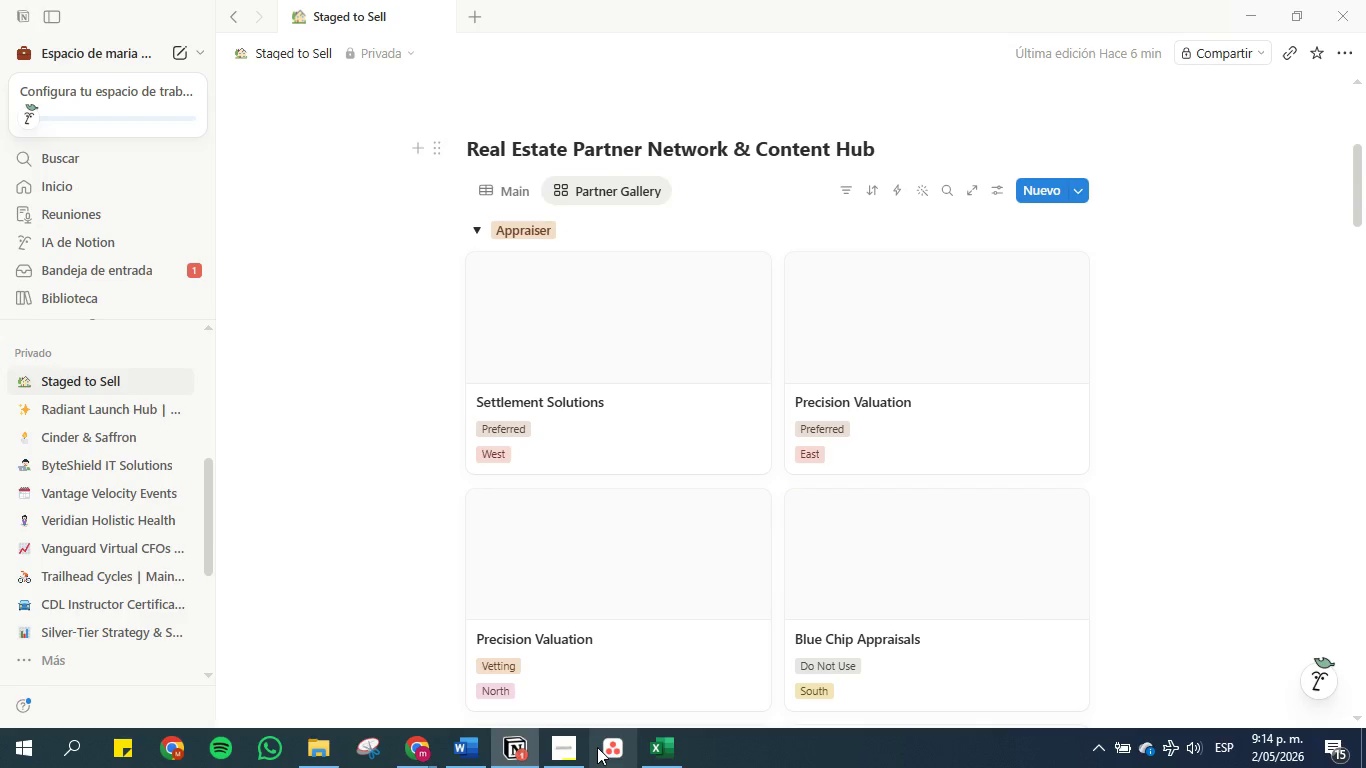 
left_click([470, 746])
 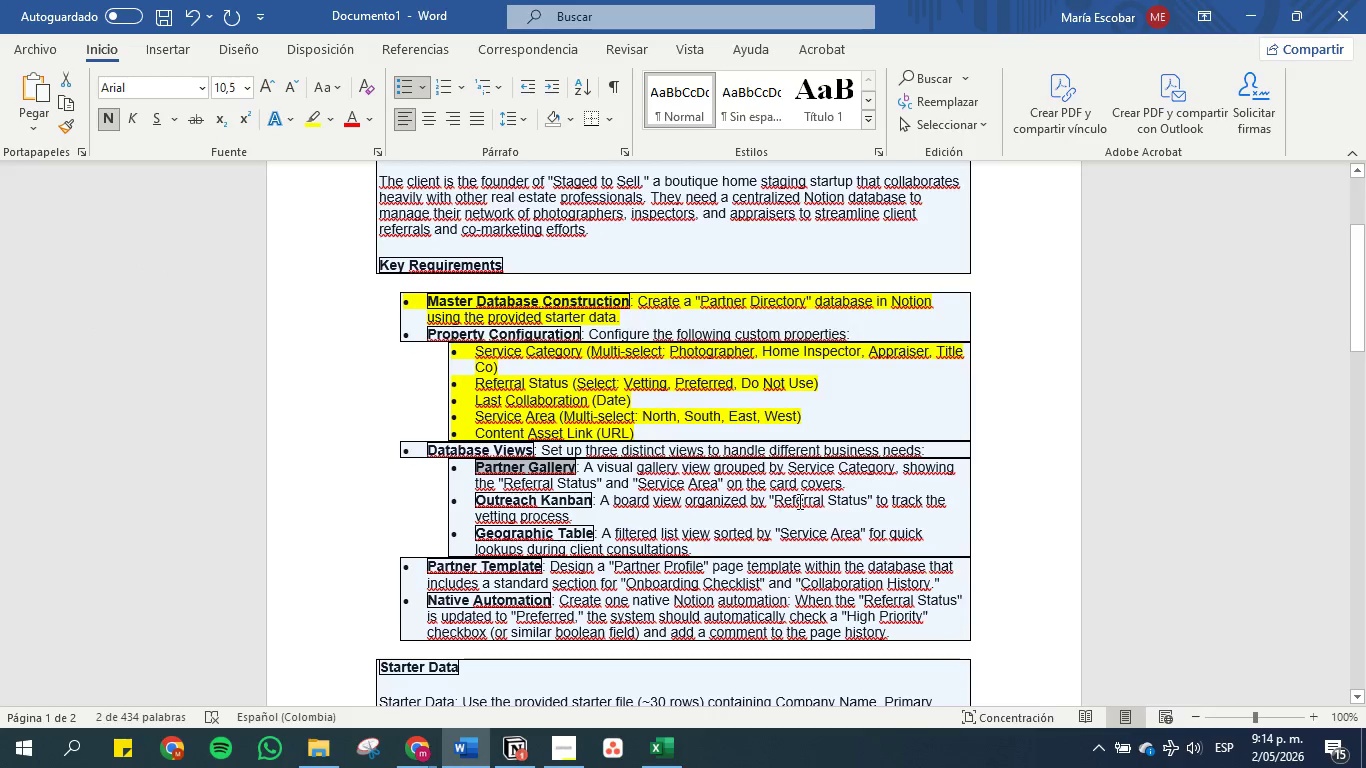 
left_click([824, 487])
 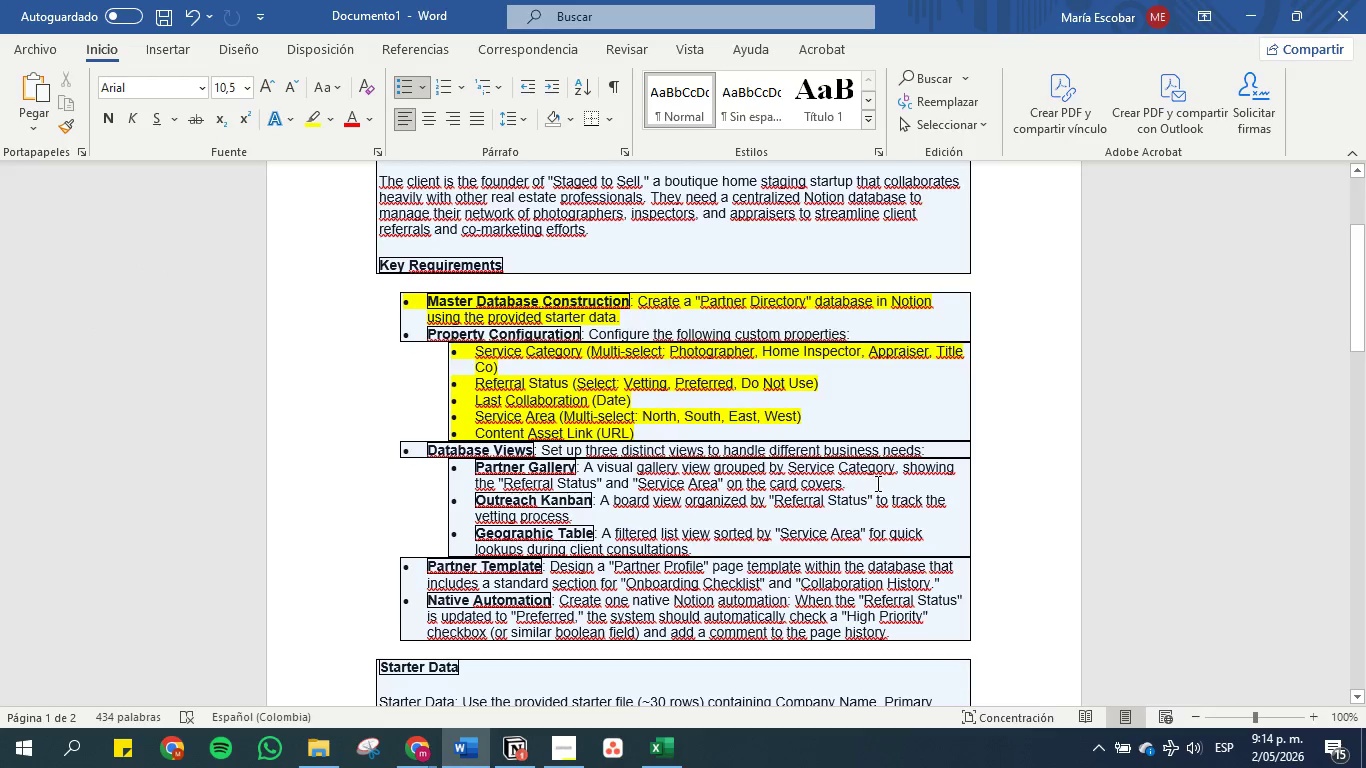 
left_click([876, 483])
 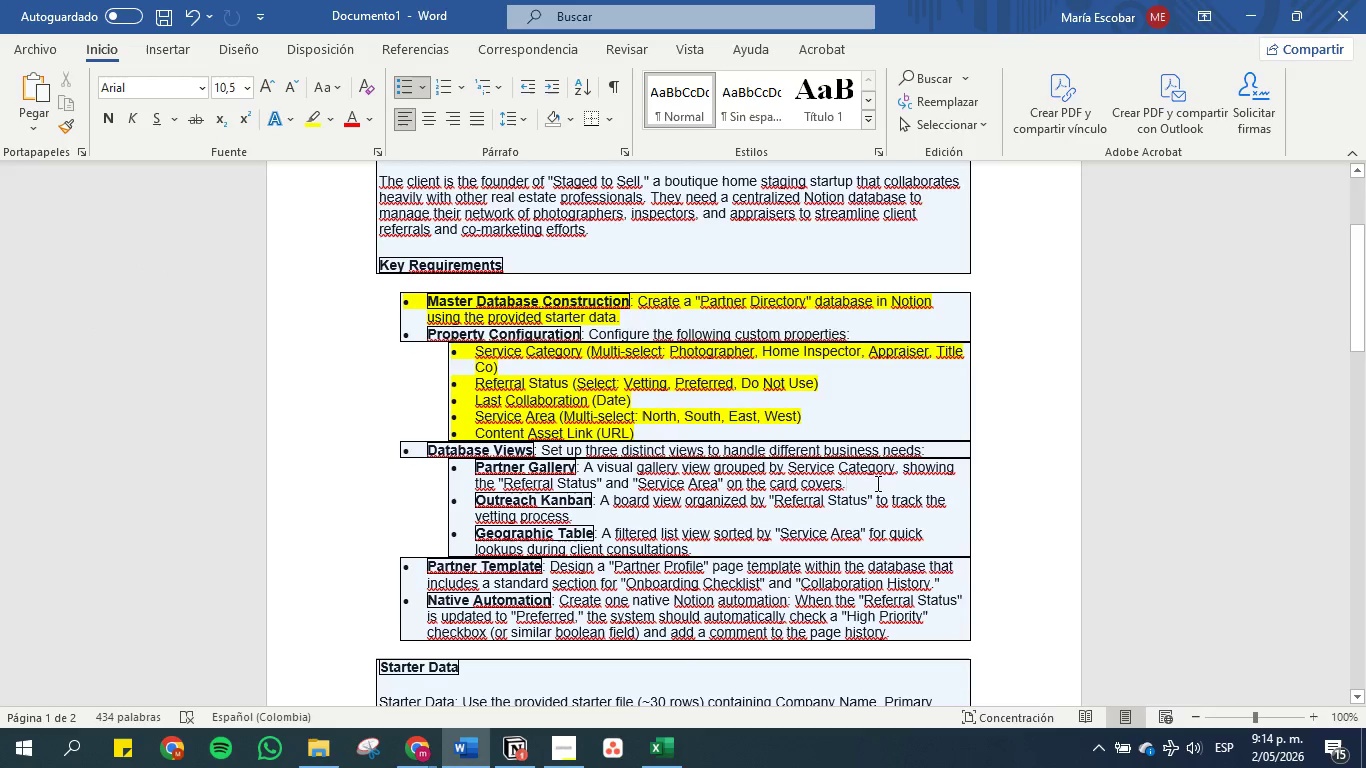 
left_click_drag(start_coordinate=[876, 483], to_coordinate=[483, 461])
 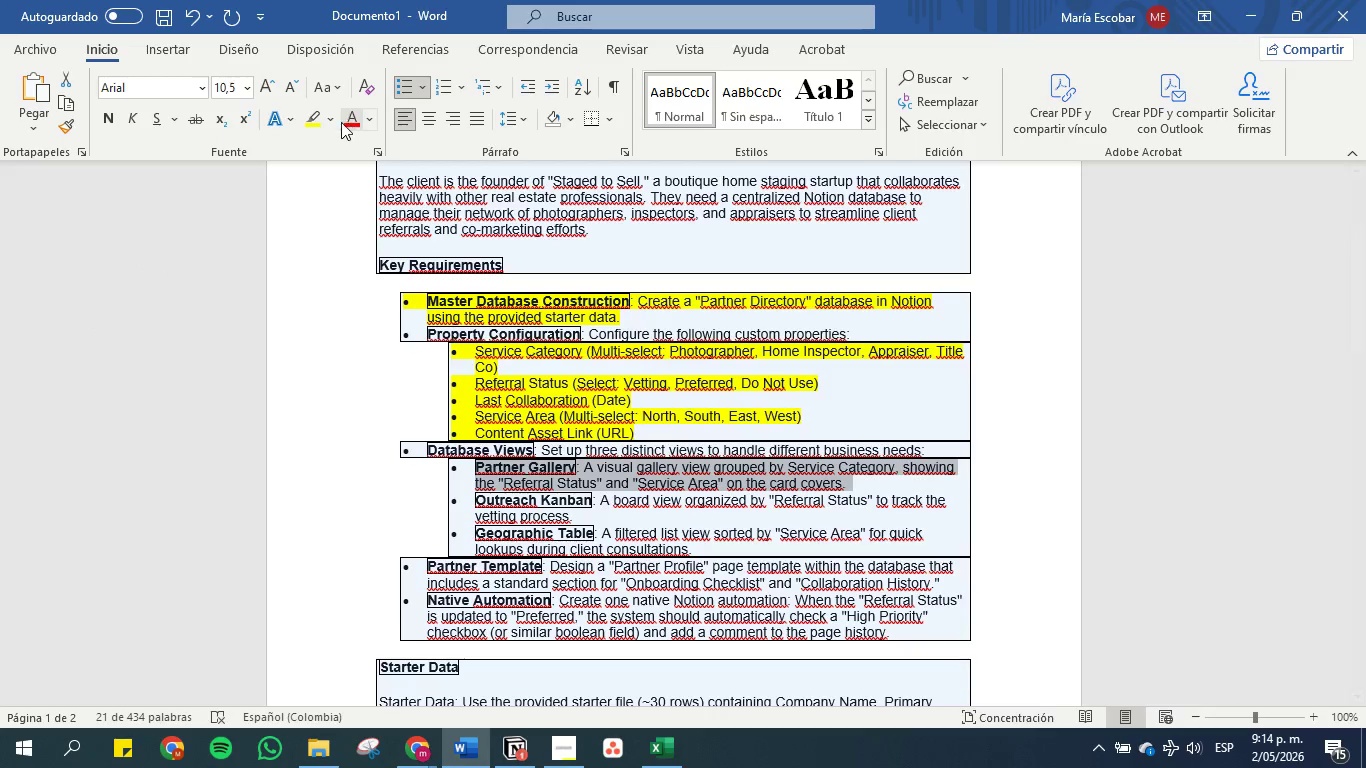 
left_click([315, 118])
 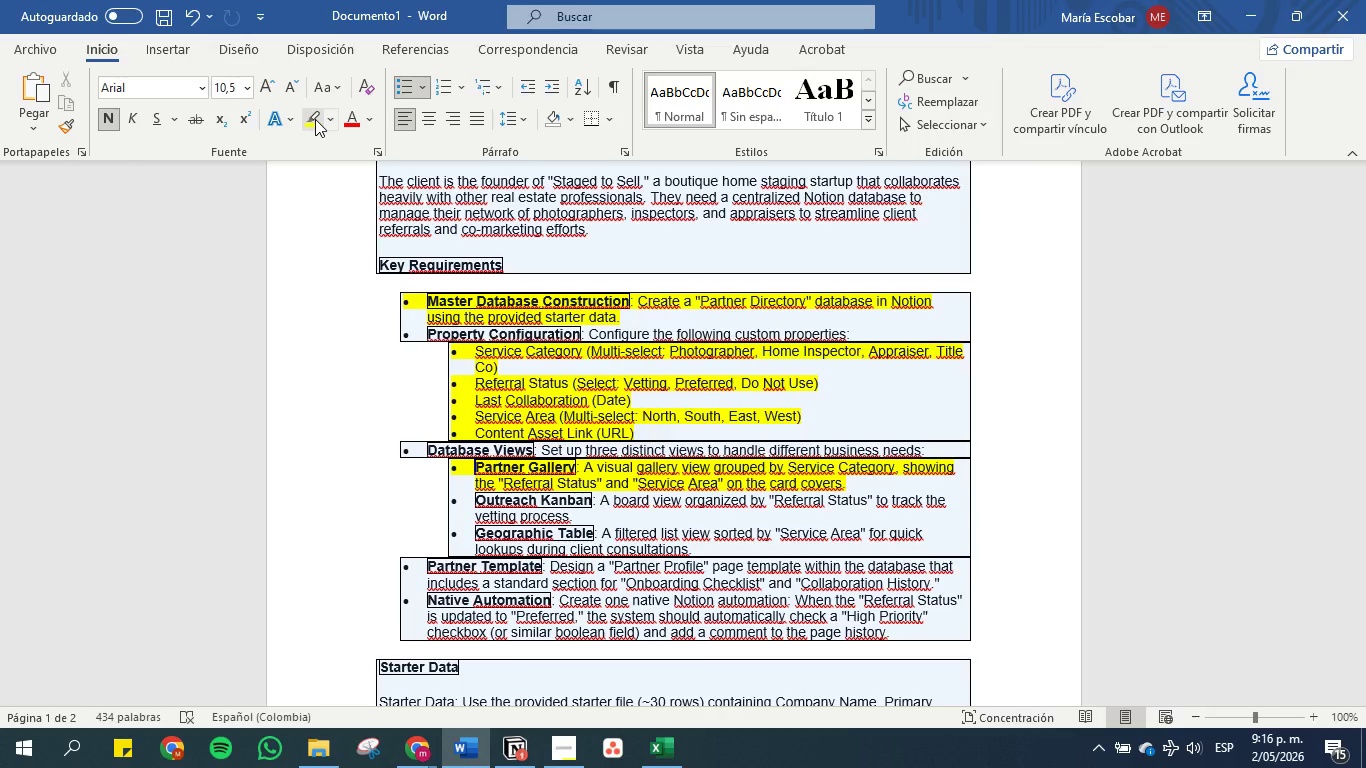 
wait(112.91)
 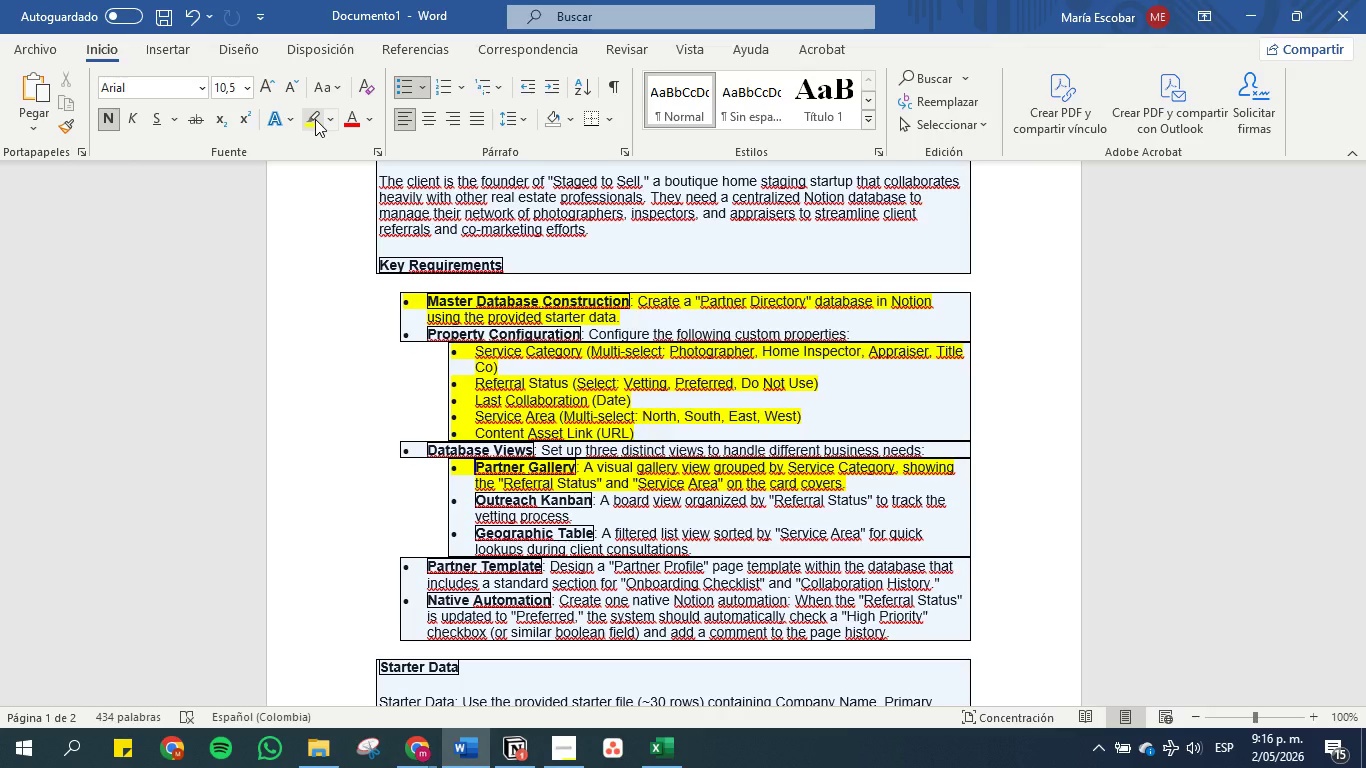 
scroll: coordinate [653, 367], scroll_direction: down, amount: 2.0
 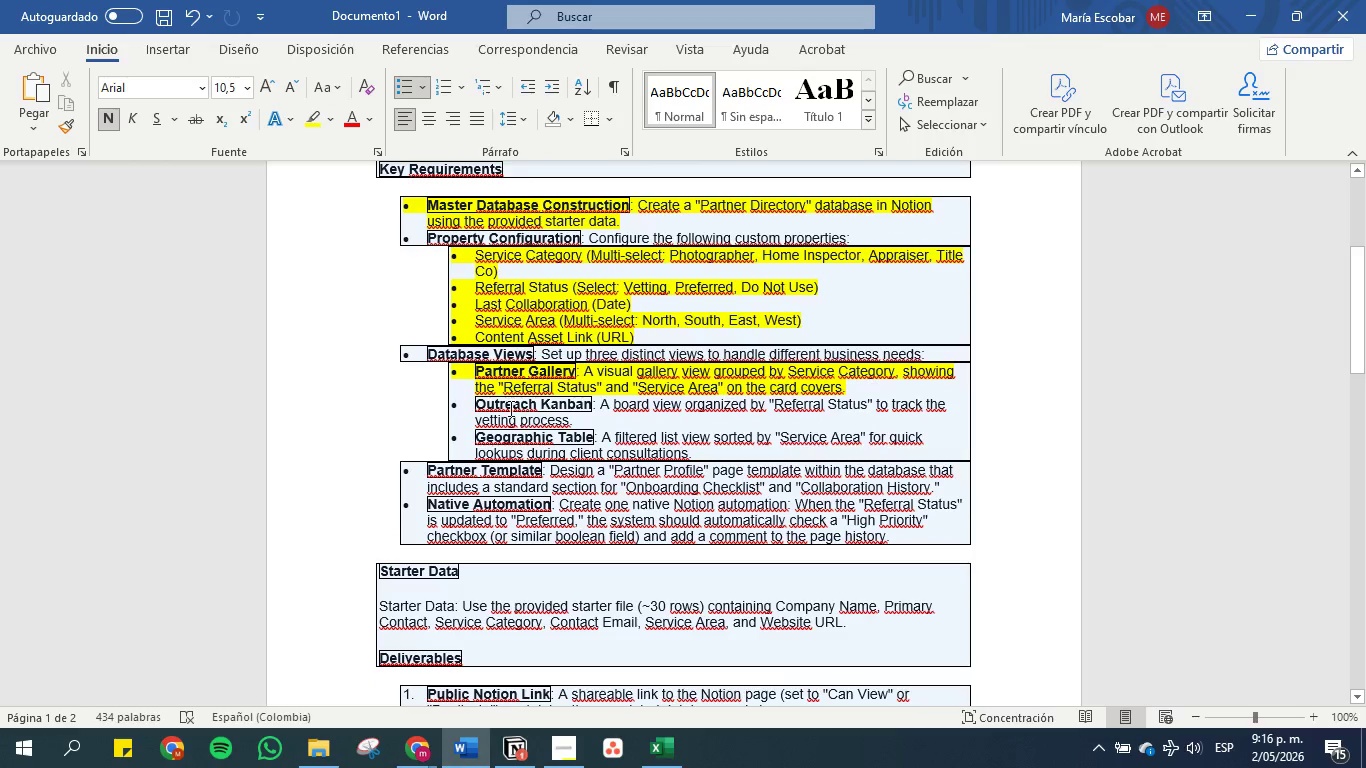 
left_click_drag(start_coordinate=[476, 397], to_coordinate=[591, 400])
 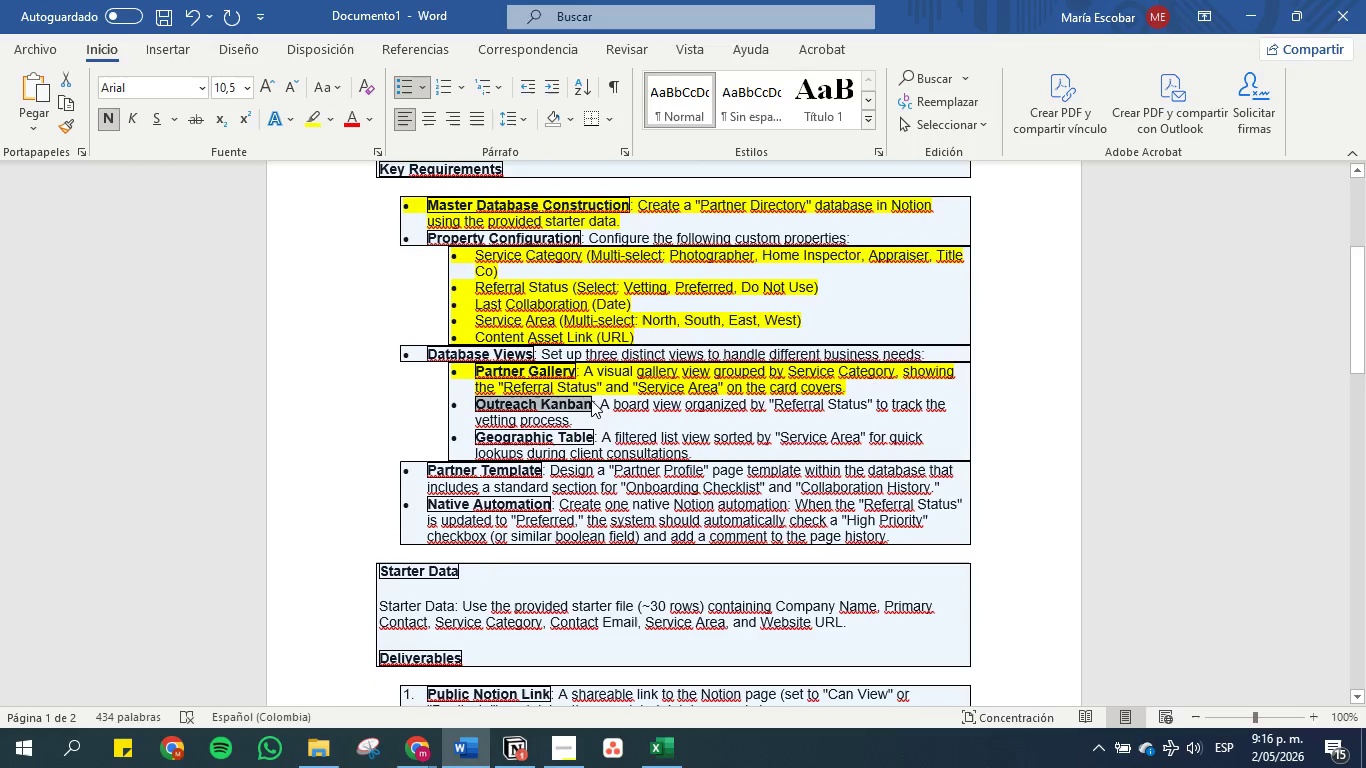 
key(Control+C)
 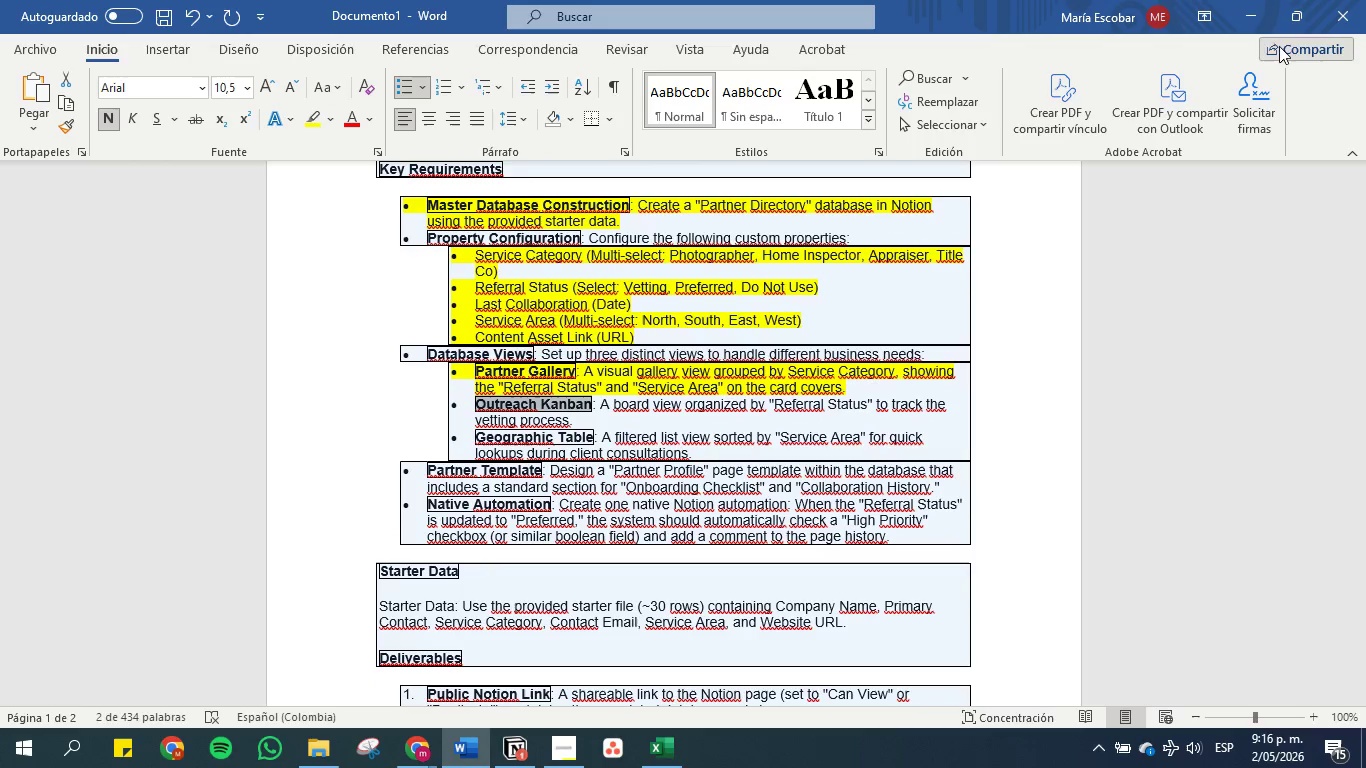 
left_click([1265, 3])
 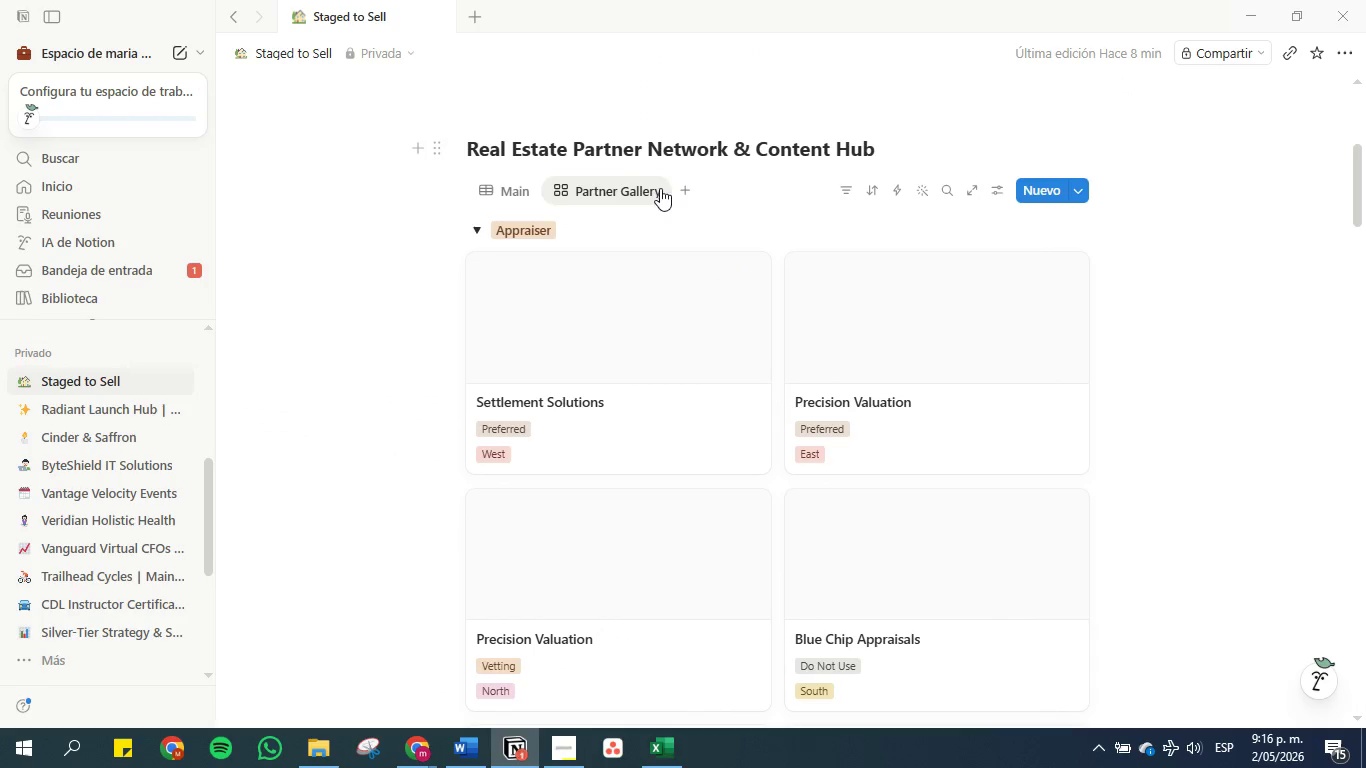 
left_click([685, 189])
 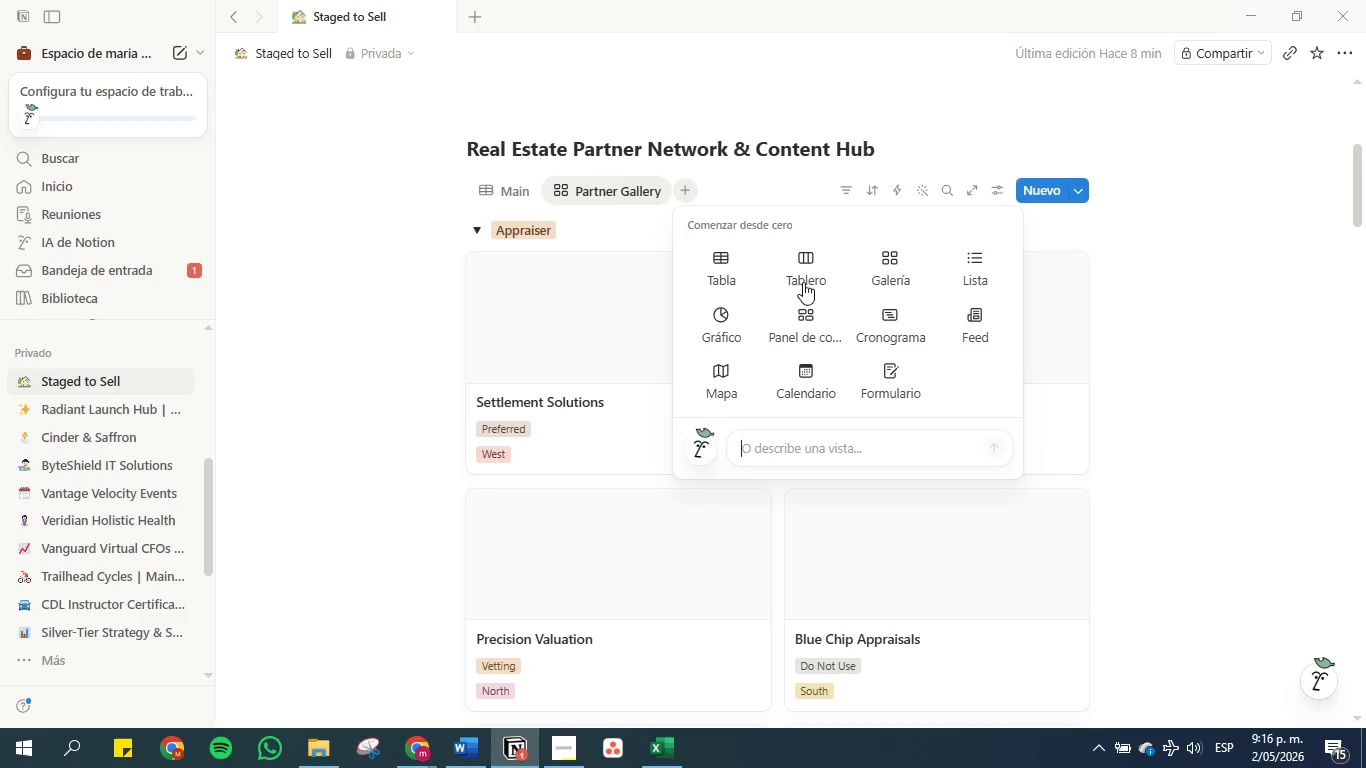 
left_click([463, 751])
 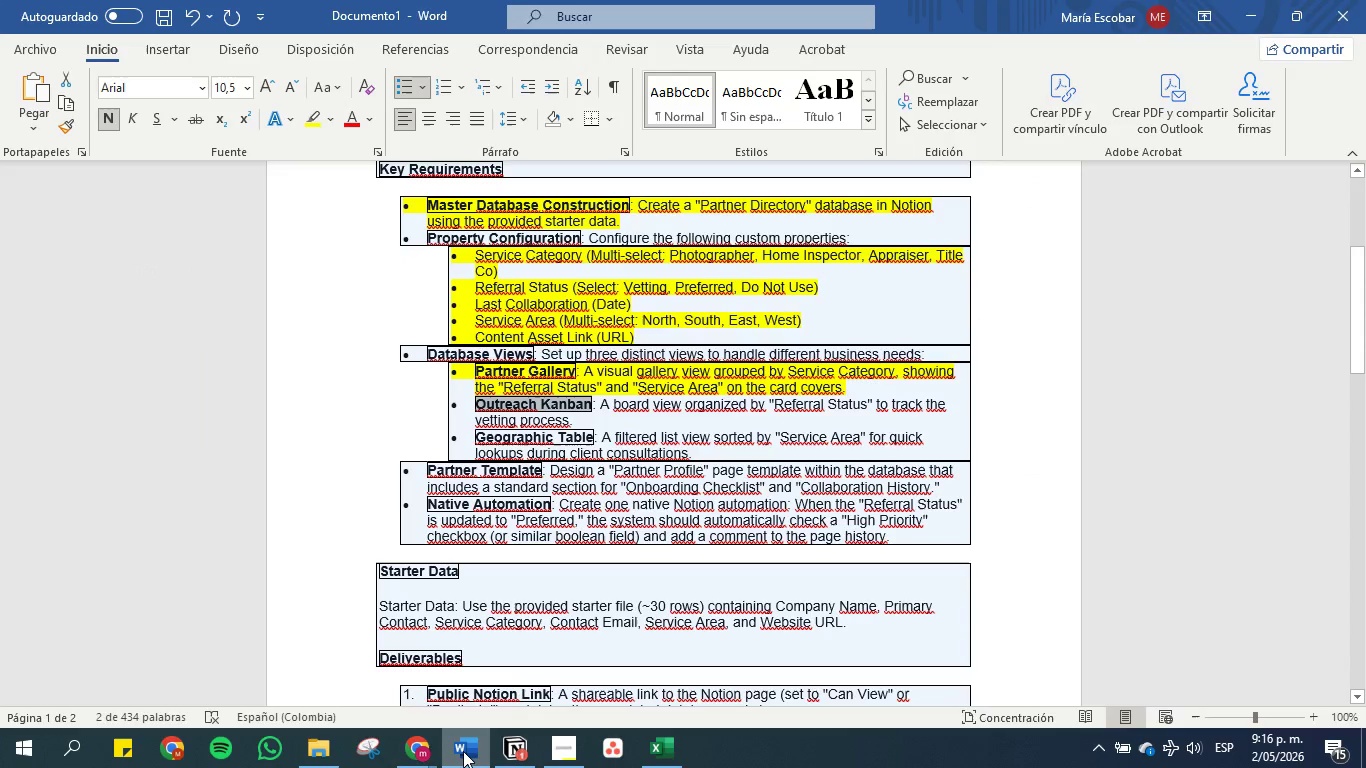 
left_click([463, 751])
 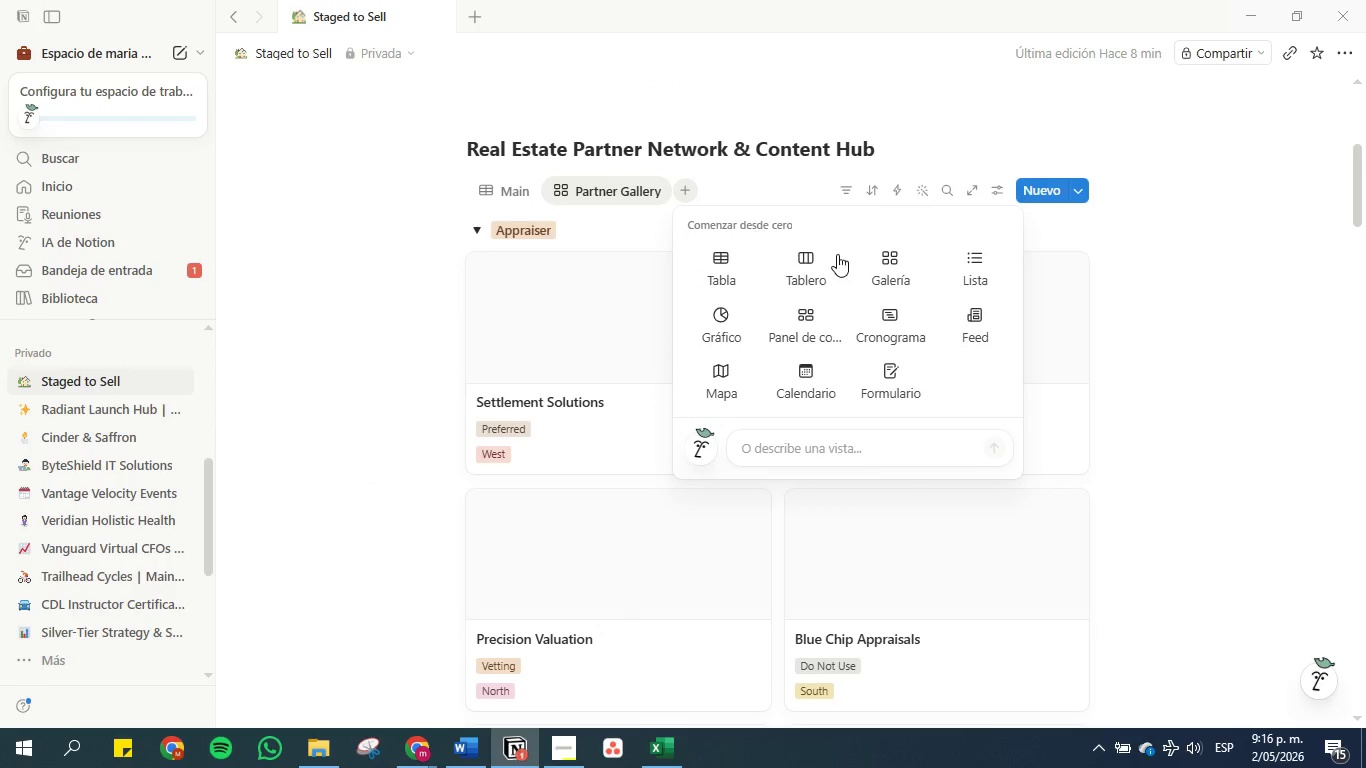 
left_click([807, 259])
 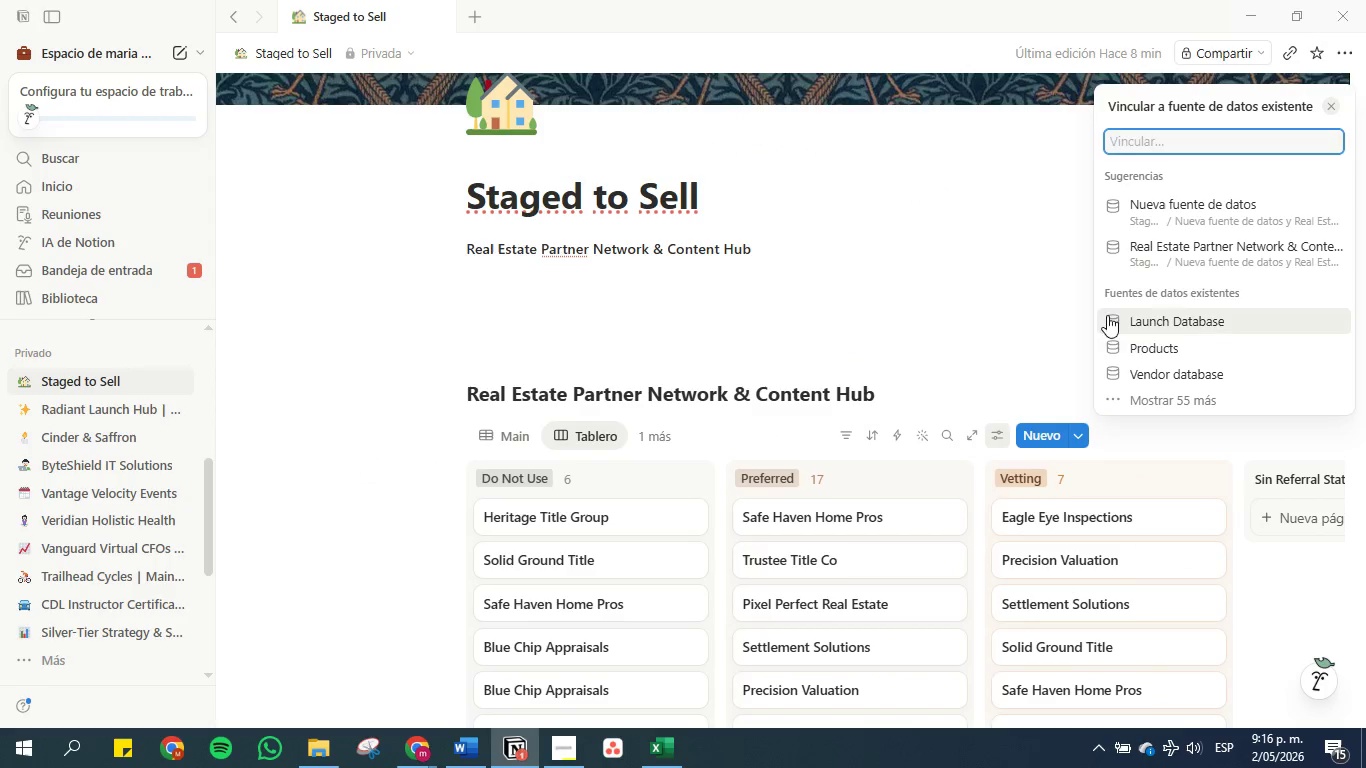 
left_click([950, 243])
 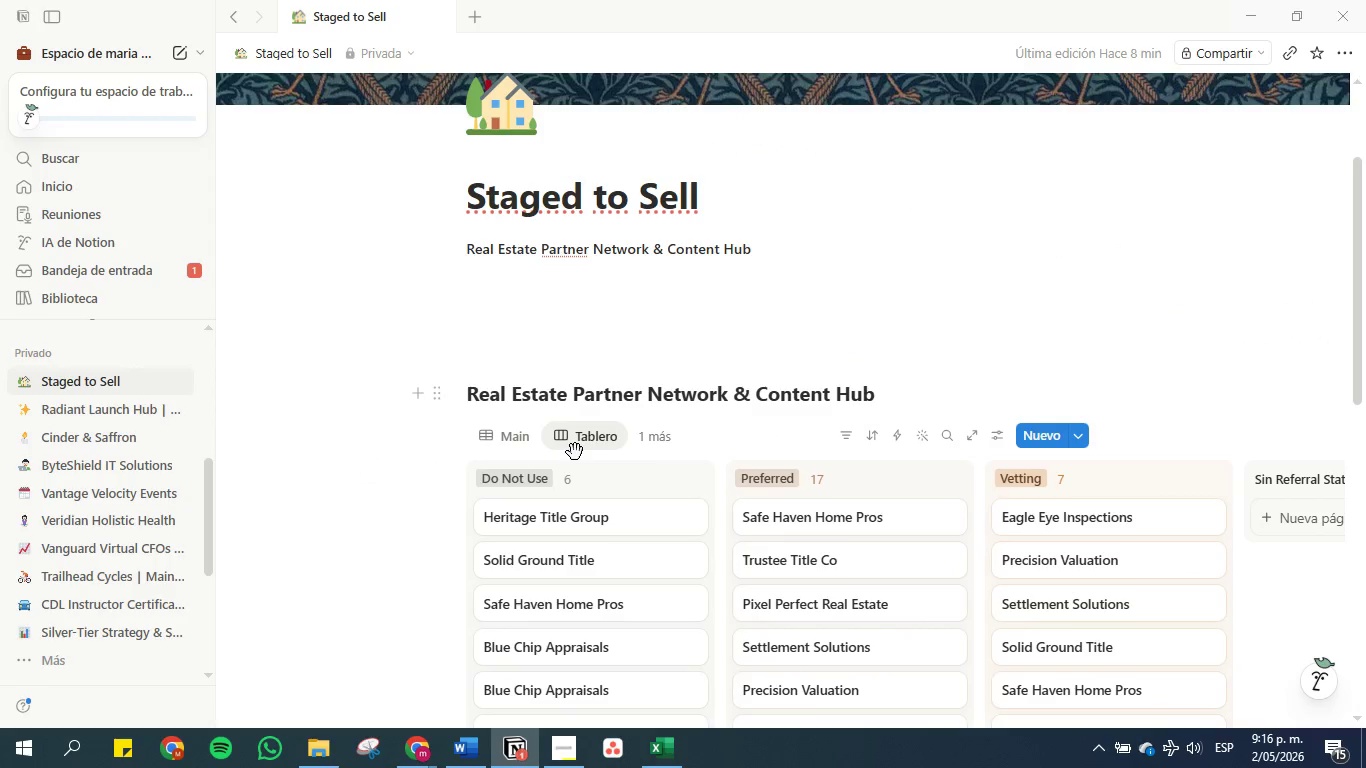 
double_click([583, 436])
 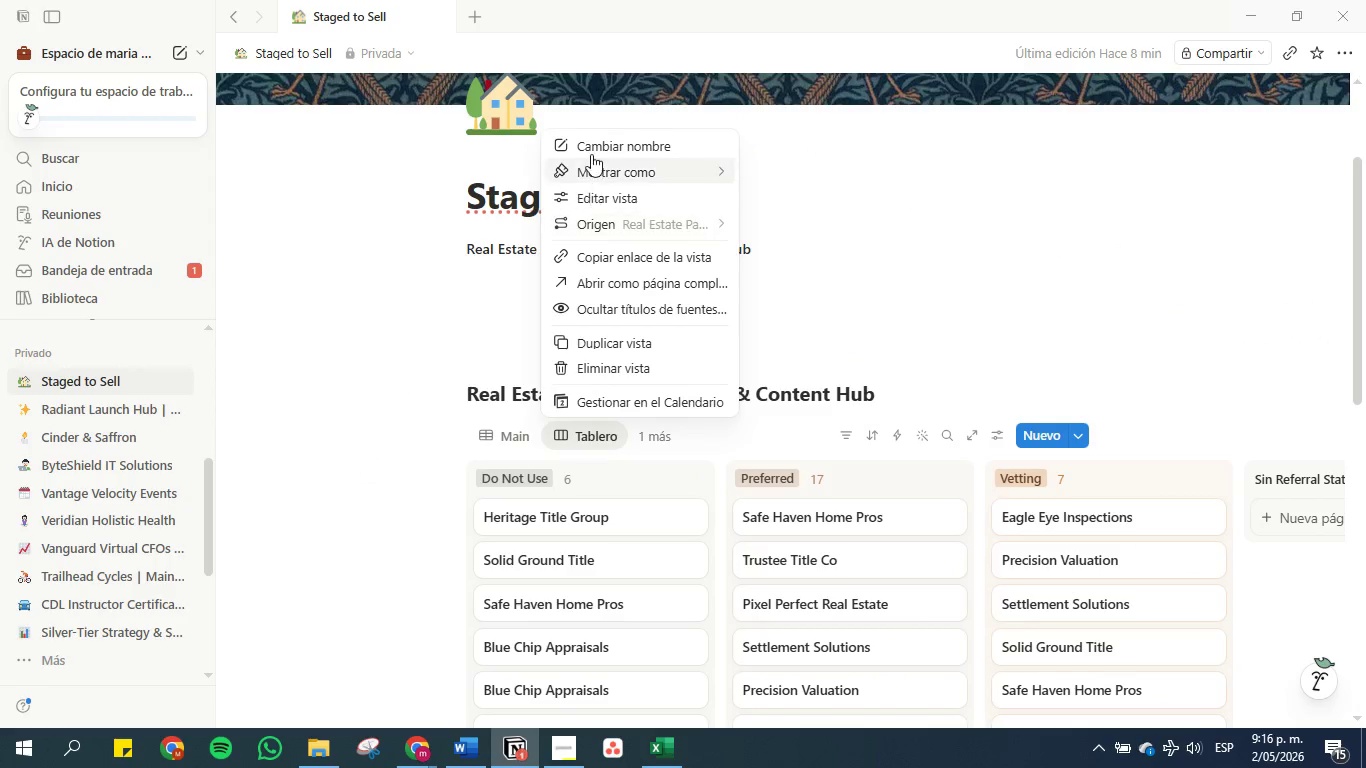 
left_click([591, 150])
 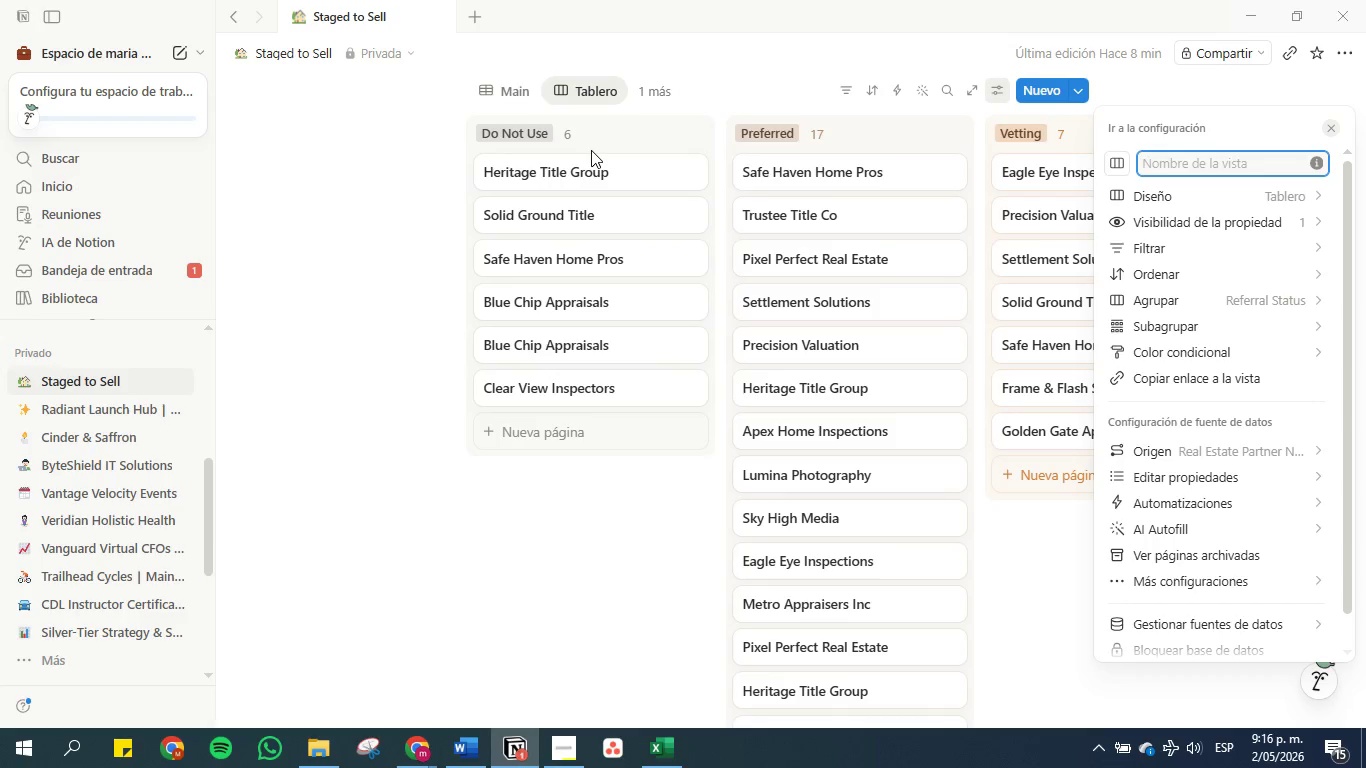 
key(Control+V)
 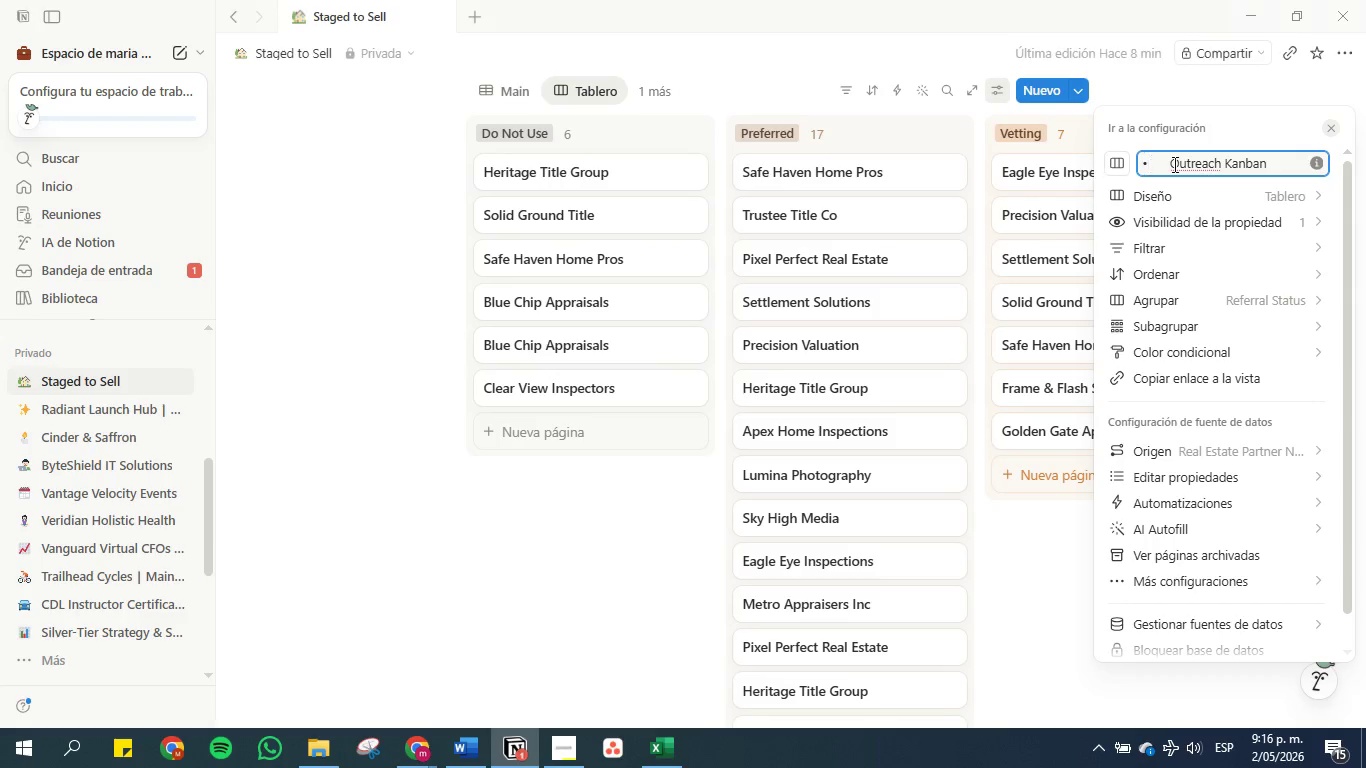 
left_click([1173, 164])
 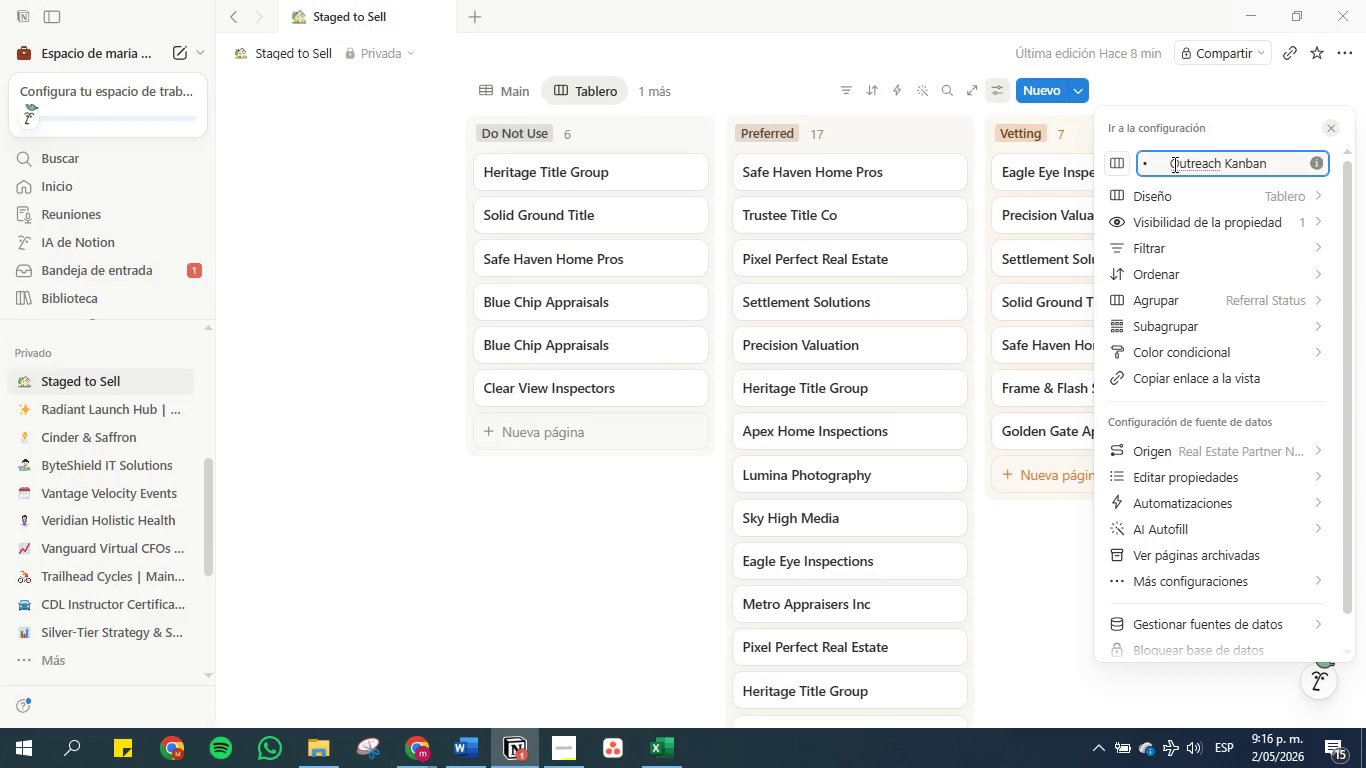 
key(Backspace)
 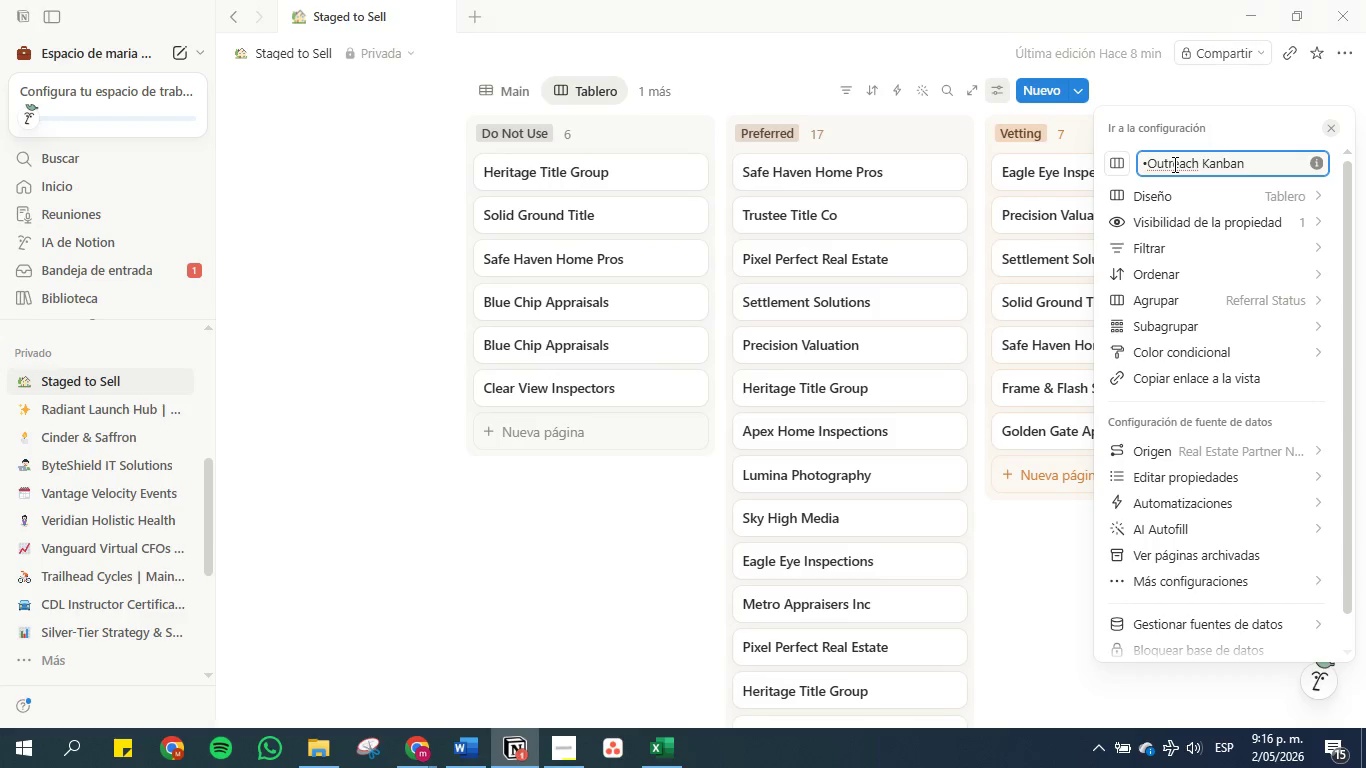 
key(Backspace)
 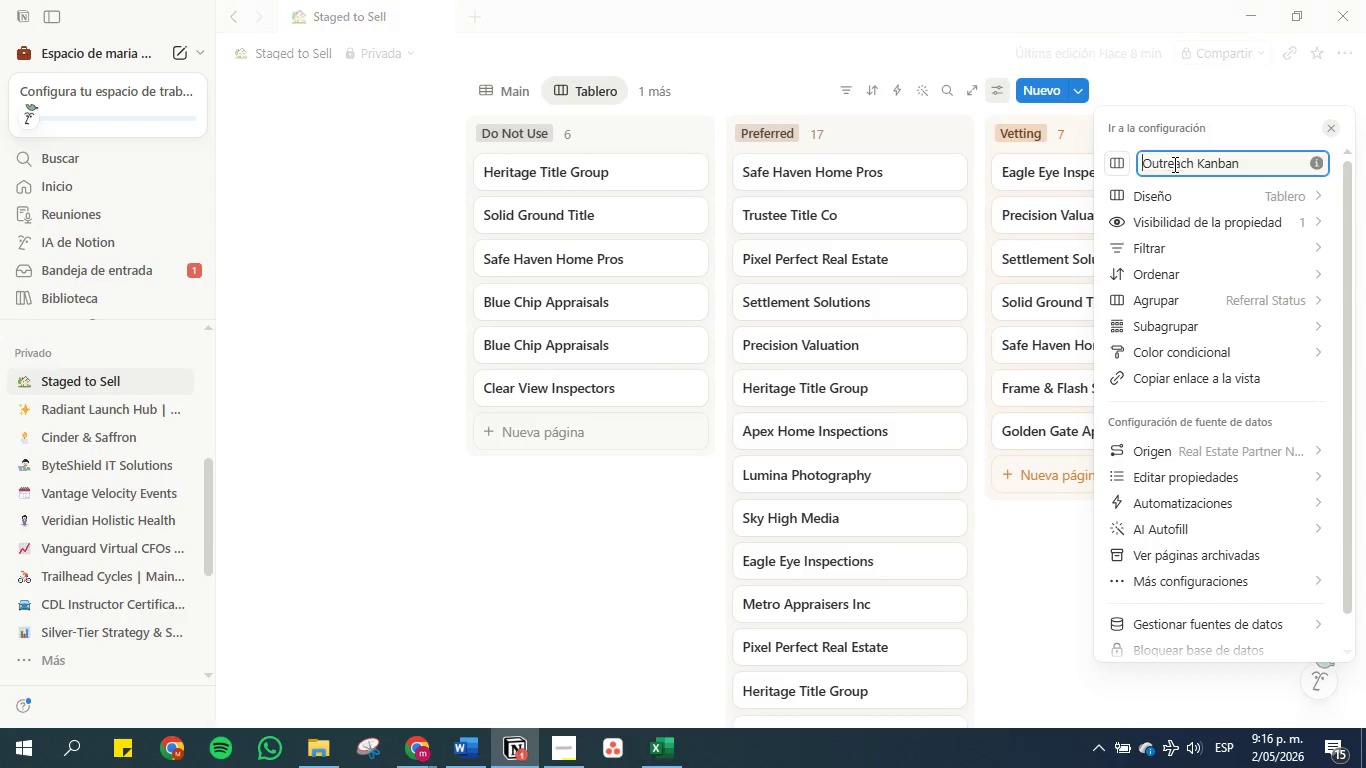 
key(Backspace)
 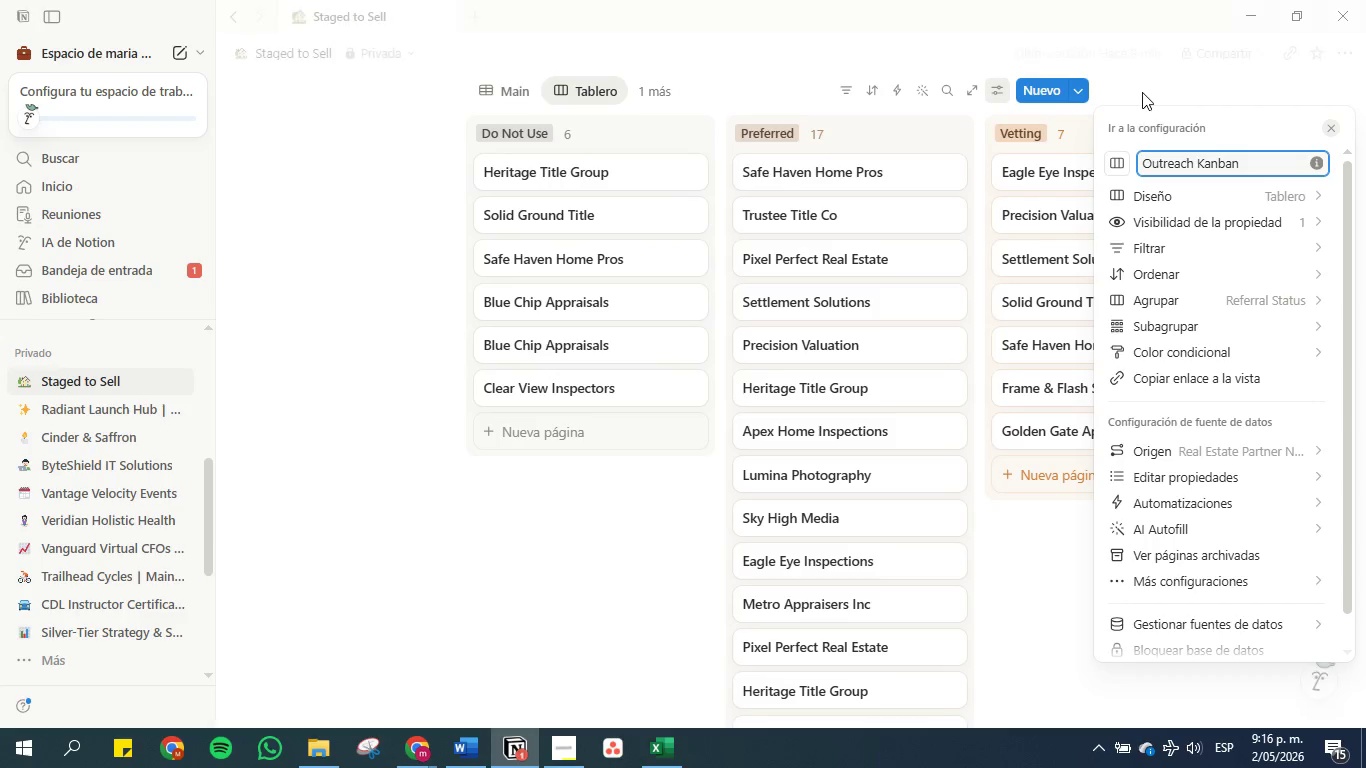 
left_click([1142, 92])
 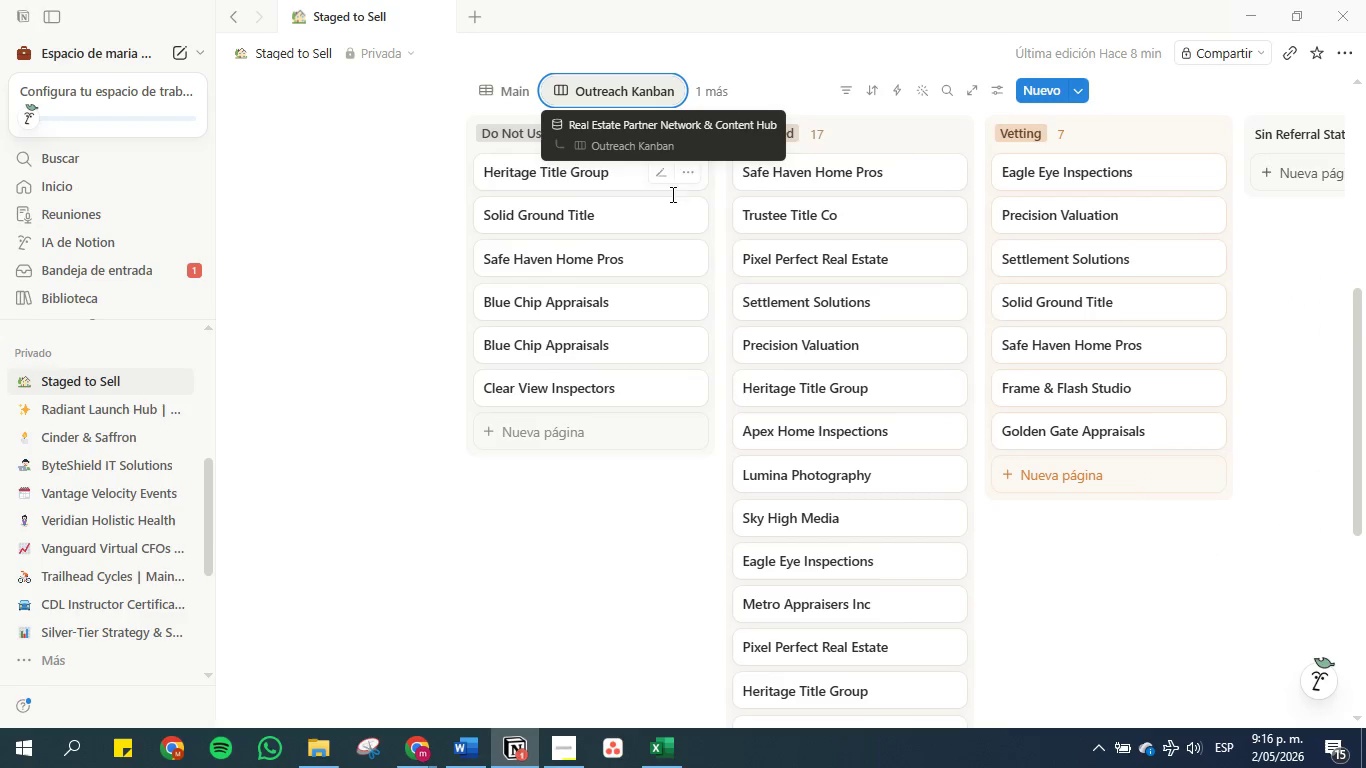 
scroll: coordinate [575, 149], scroll_direction: up, amount: 1.0
 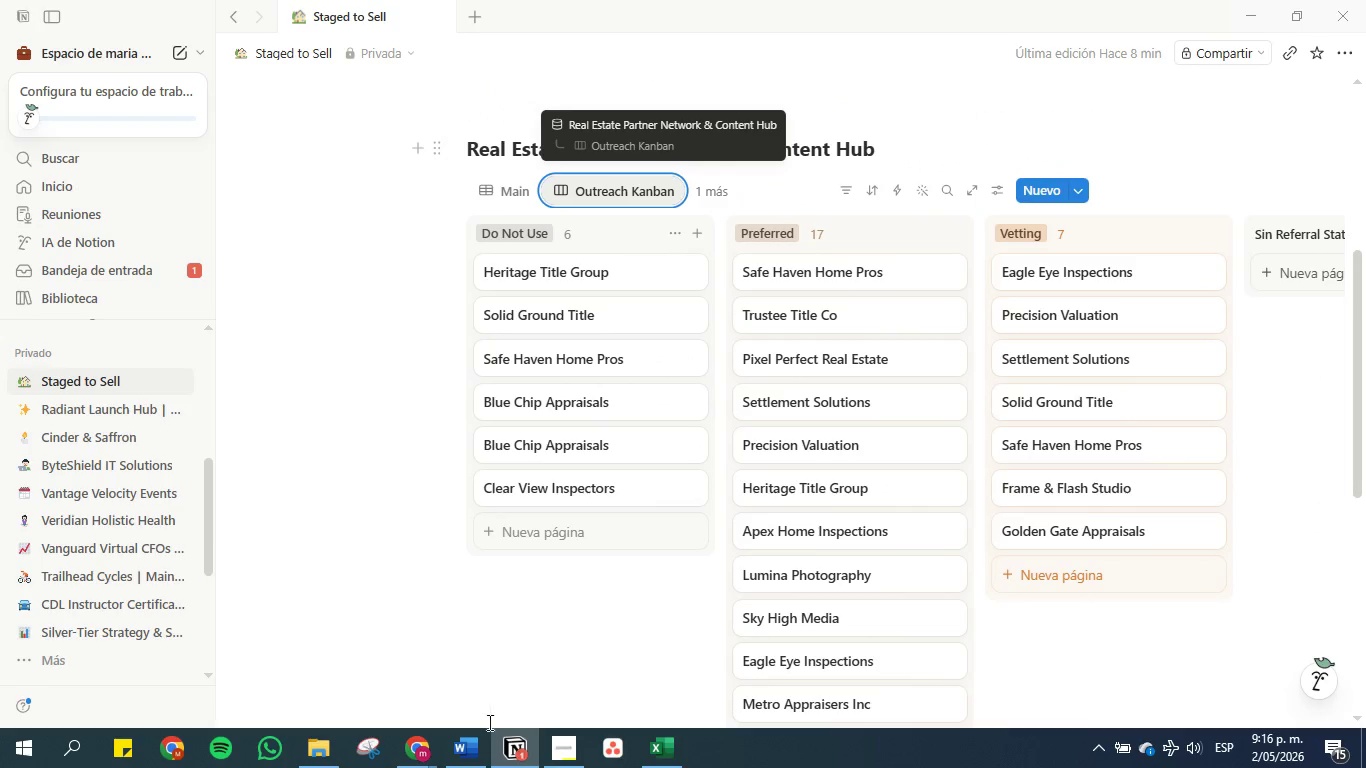 
left_click([461, 747])
 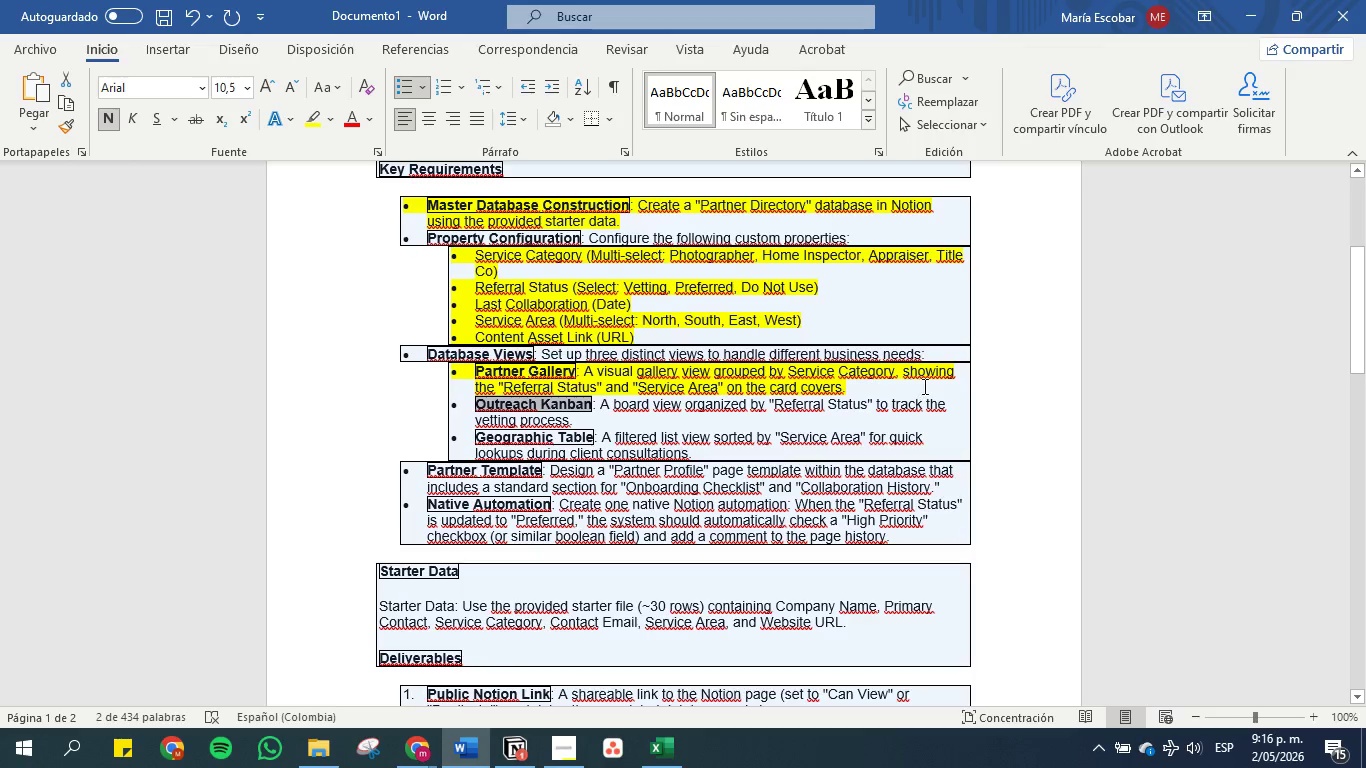 
wait(9.0)
 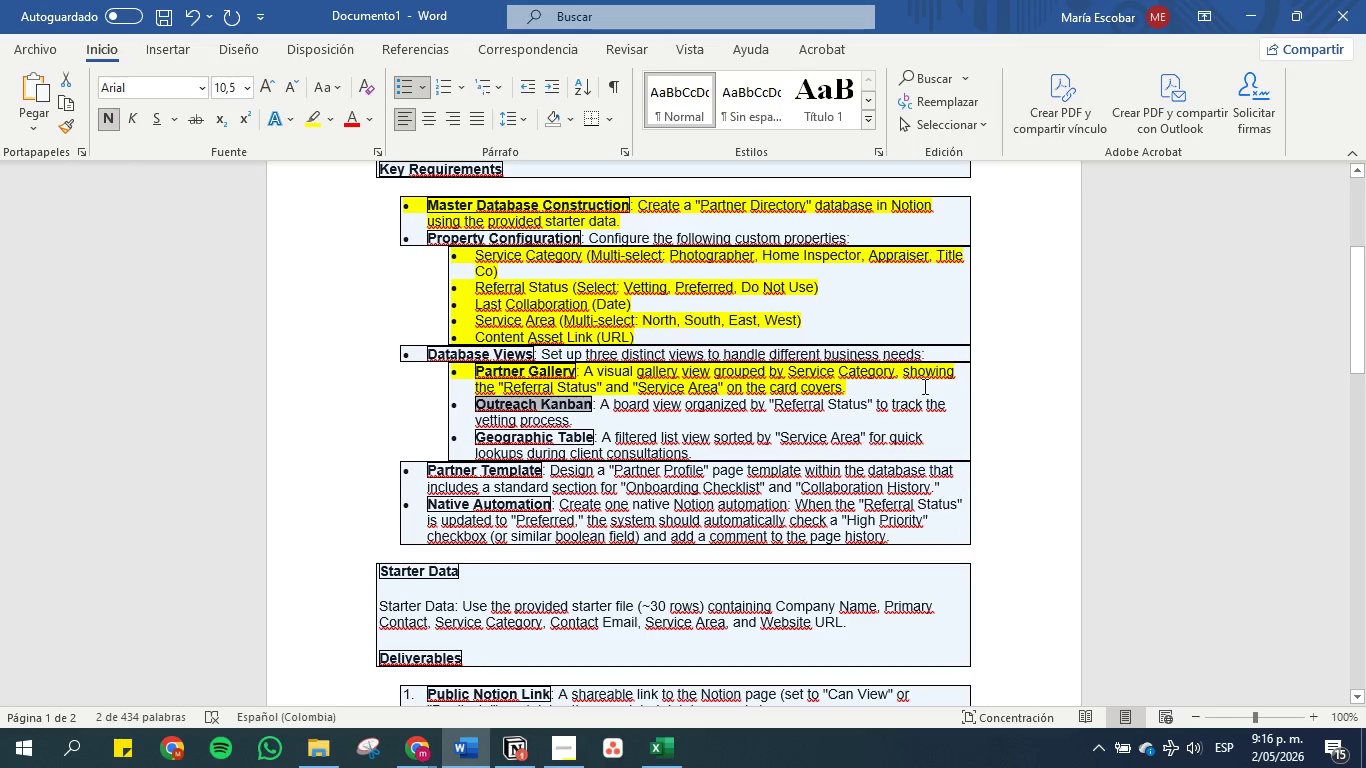 
left_click([1247, 7])
 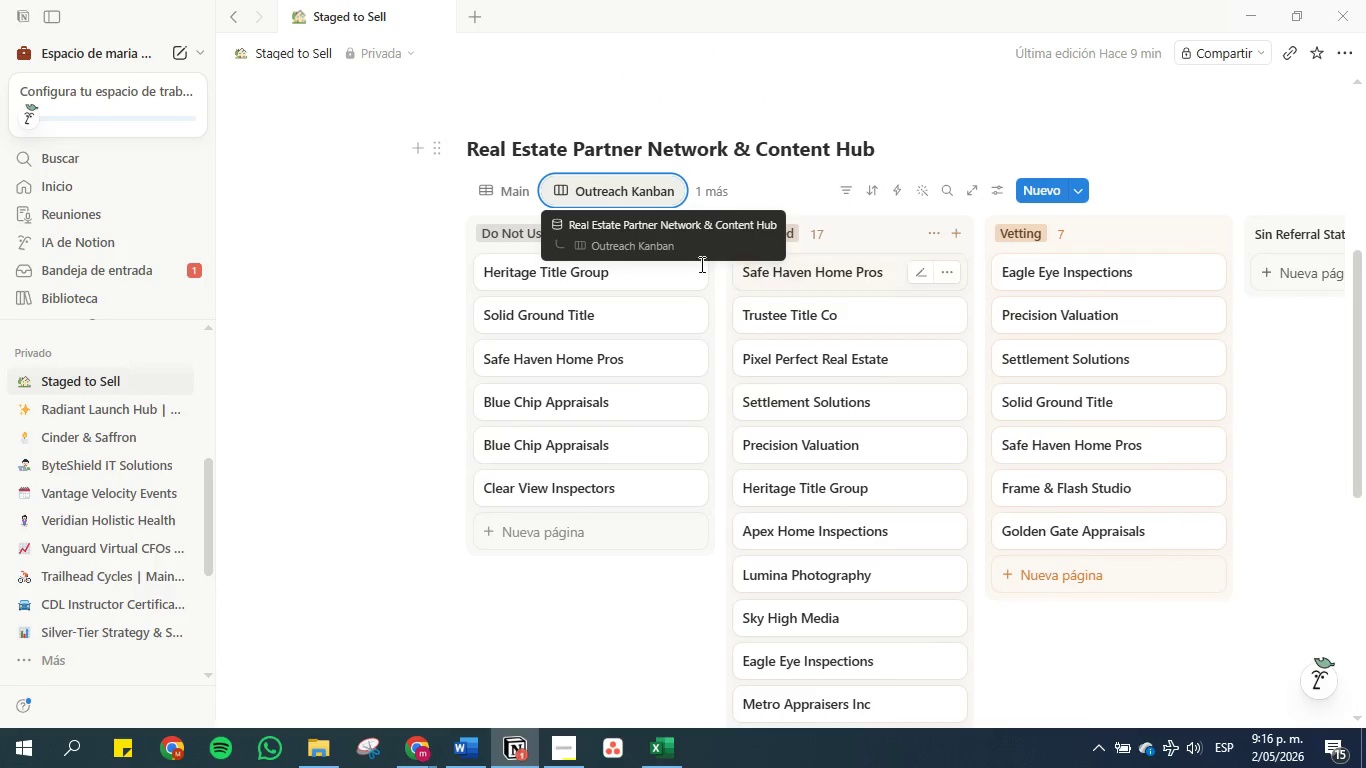 
scroll: coordinate [626, 261], scroll_direction: up, amount: 1.0
 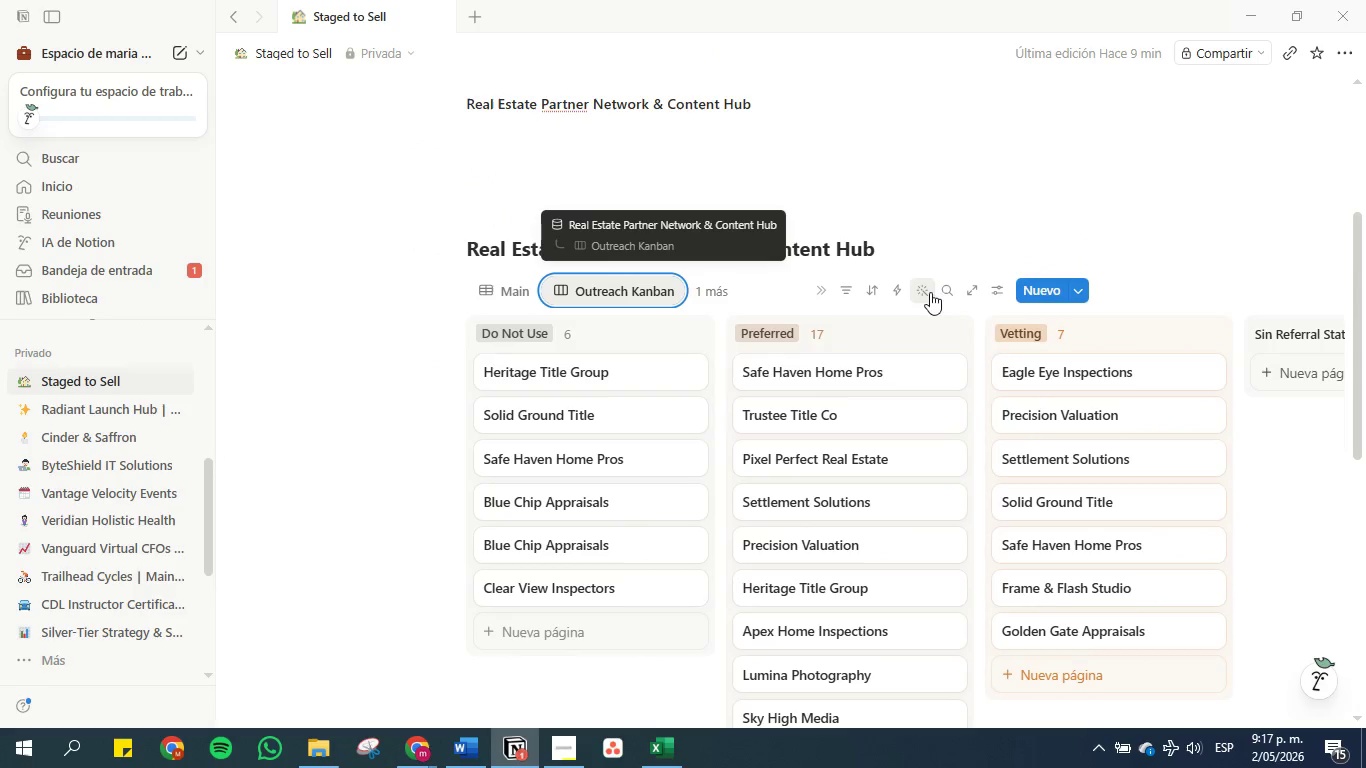 
left_click([996, 292])
 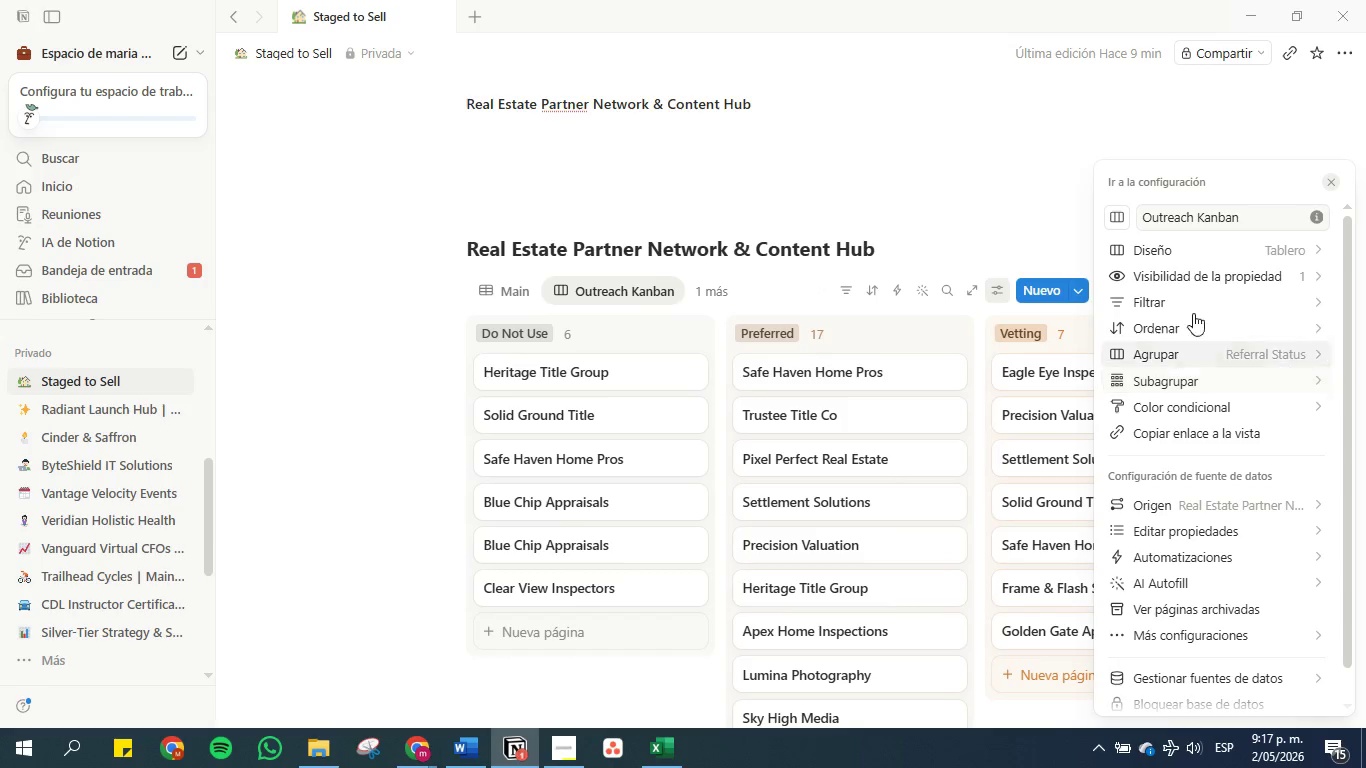 
left_click([962, 200])
 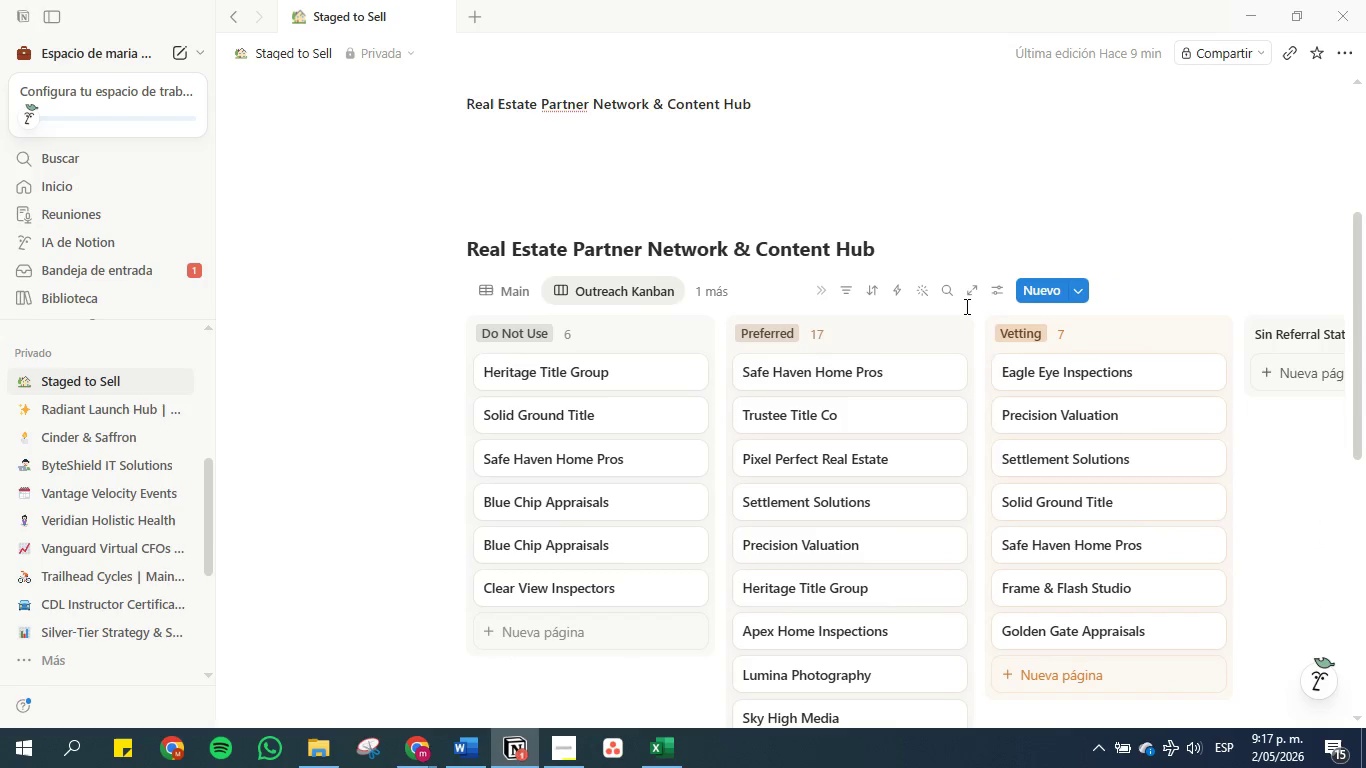 
left_click([1004, 301])
 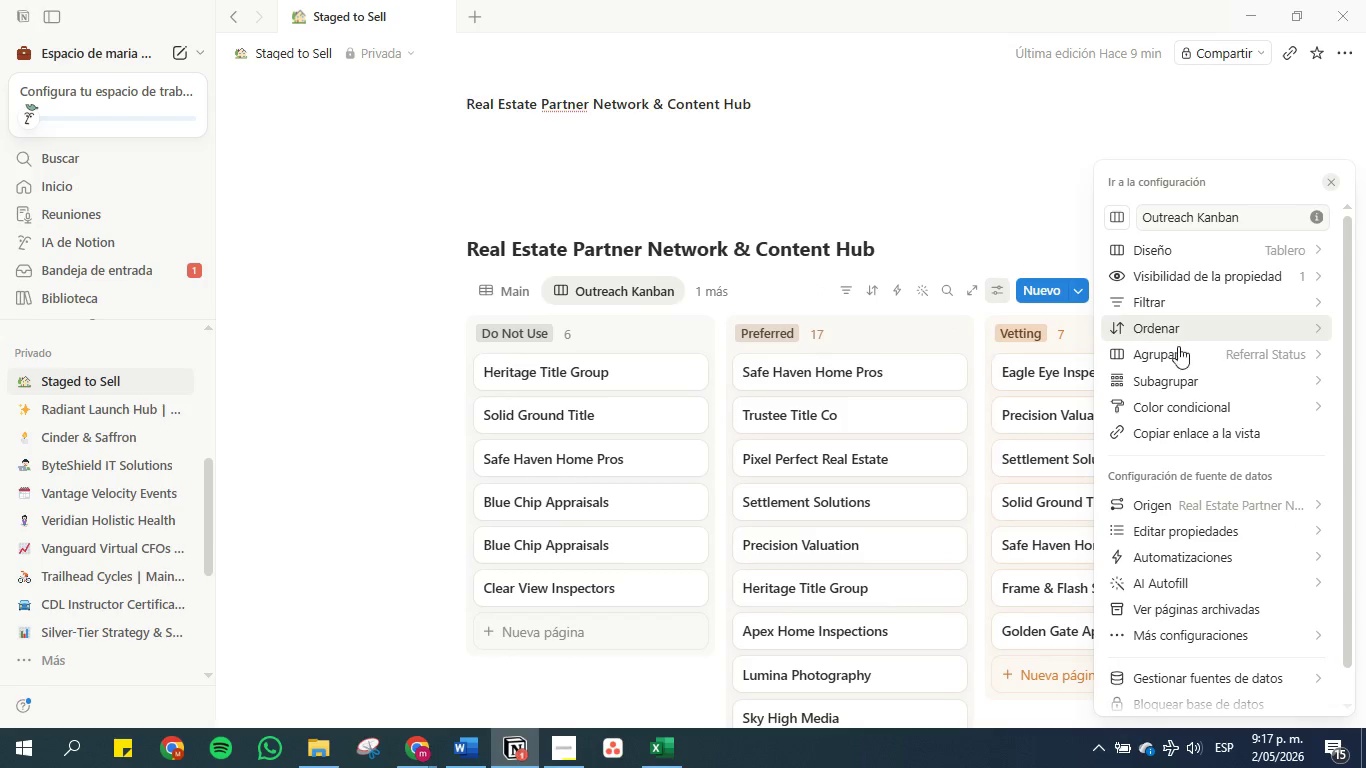 
left_click([1188, 347])
 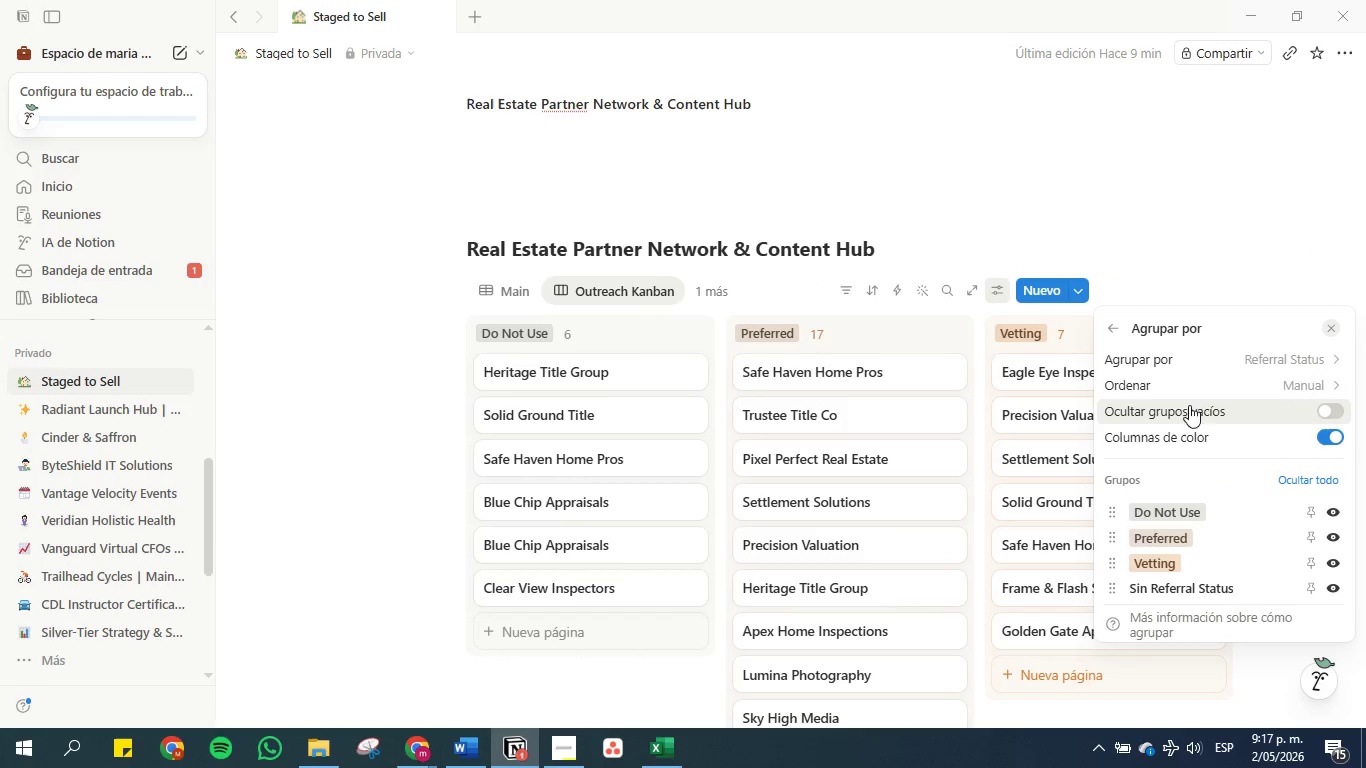 
left_click([1164, 207])
 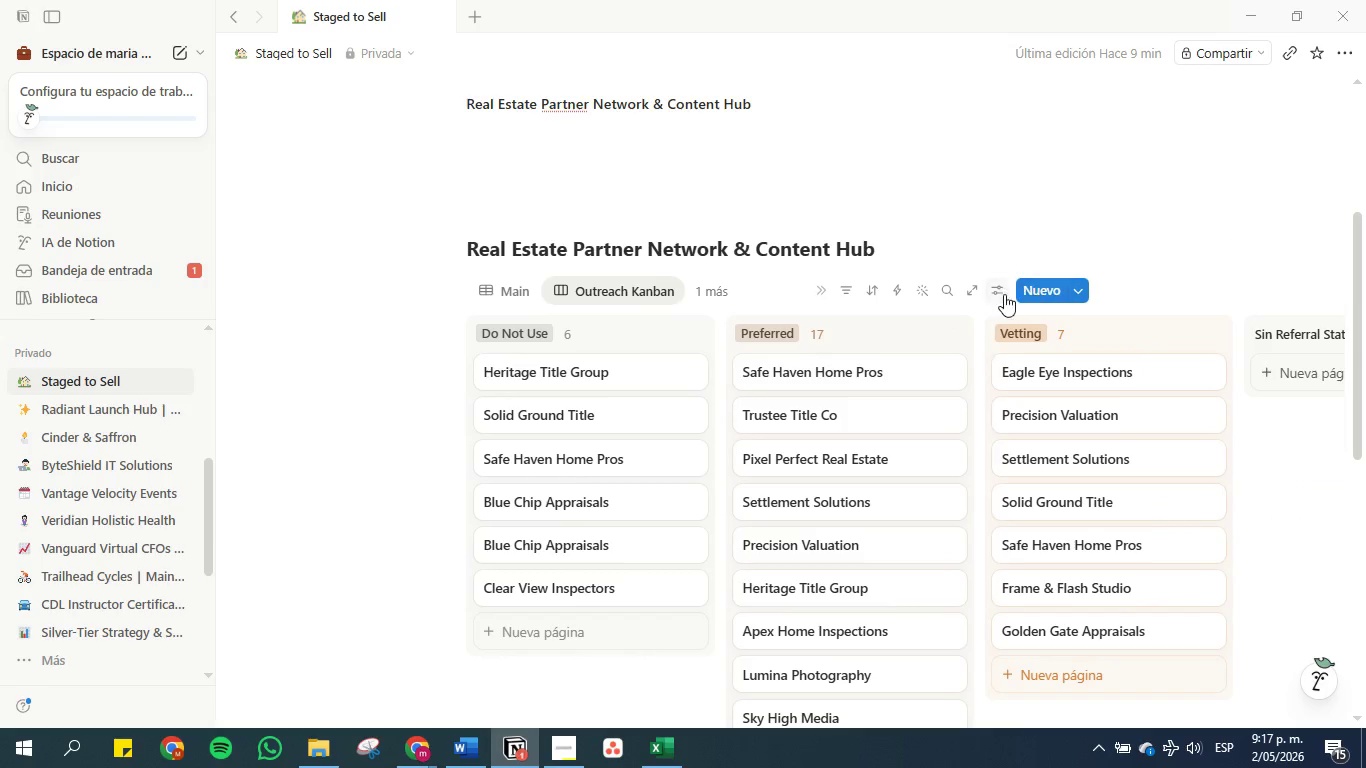 
left_click([1002, 292])
 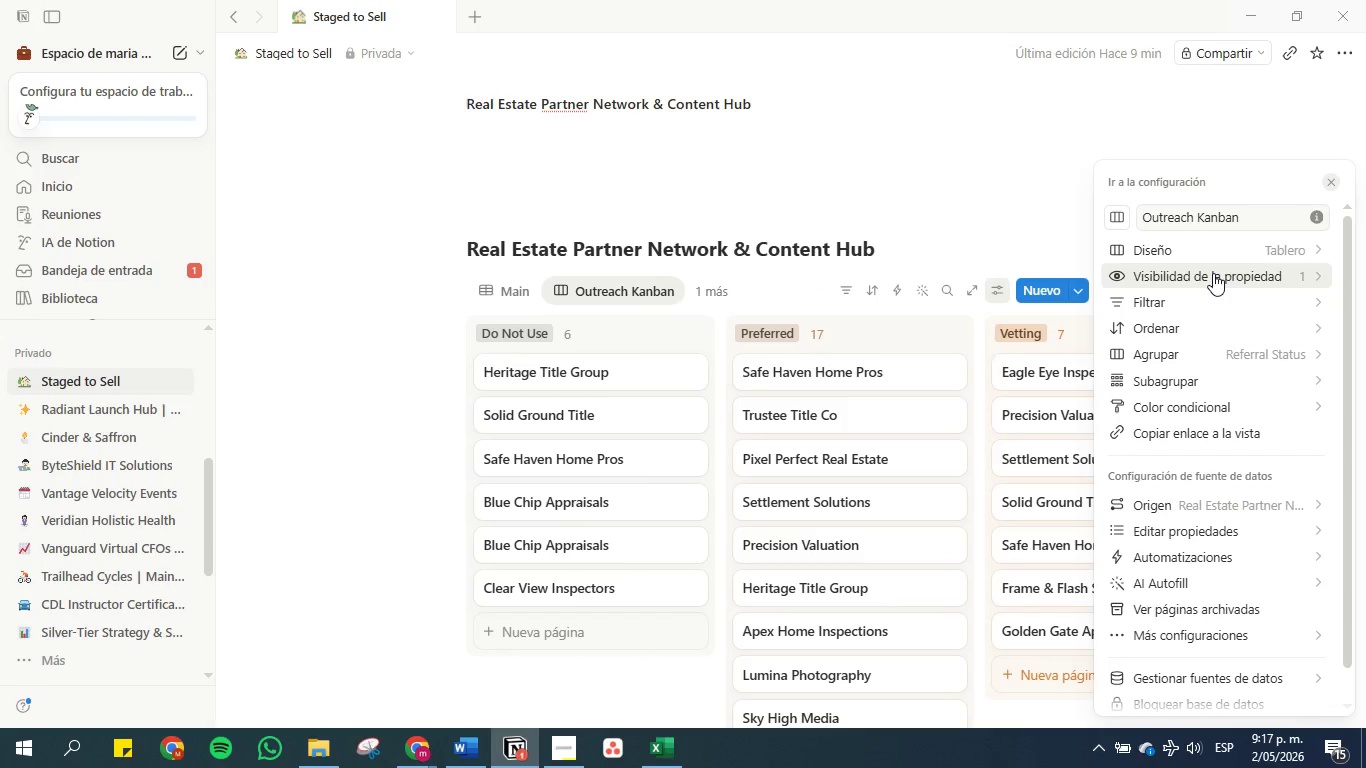 
left_click([1213, 273])
 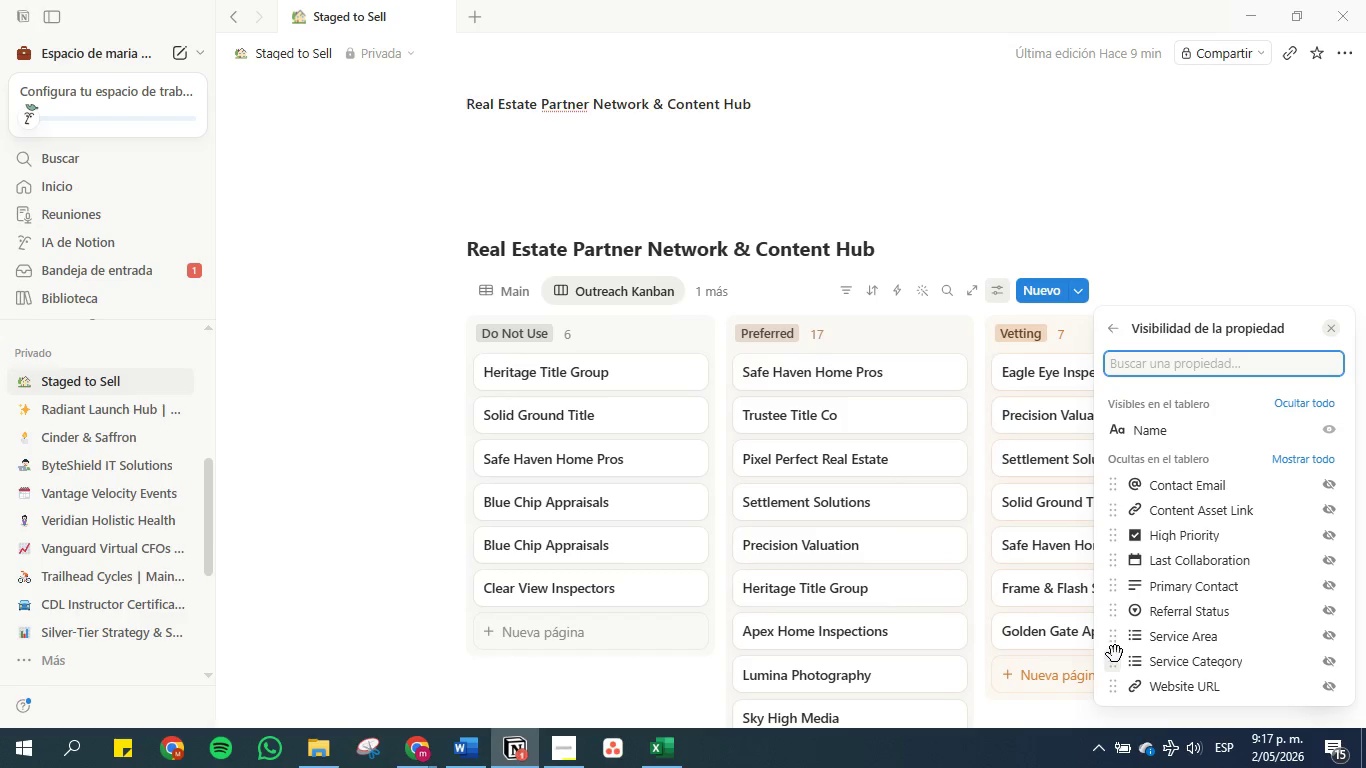 
left_click_drag(start_coordinate=[1113, 639], to_coordinate=[1113, 442])
 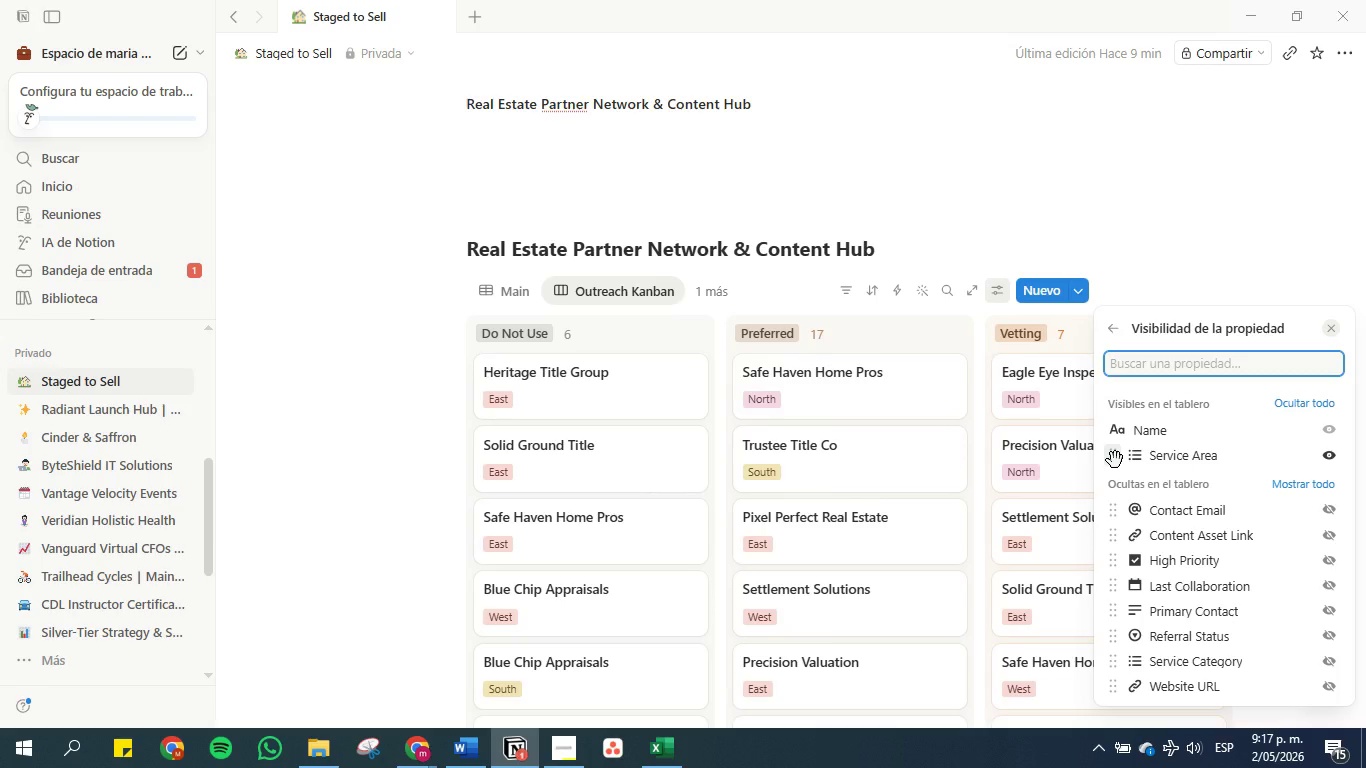 
left_click_drag(start_coordinate=[1115, 460], to_coordinate=[1146, 635])
 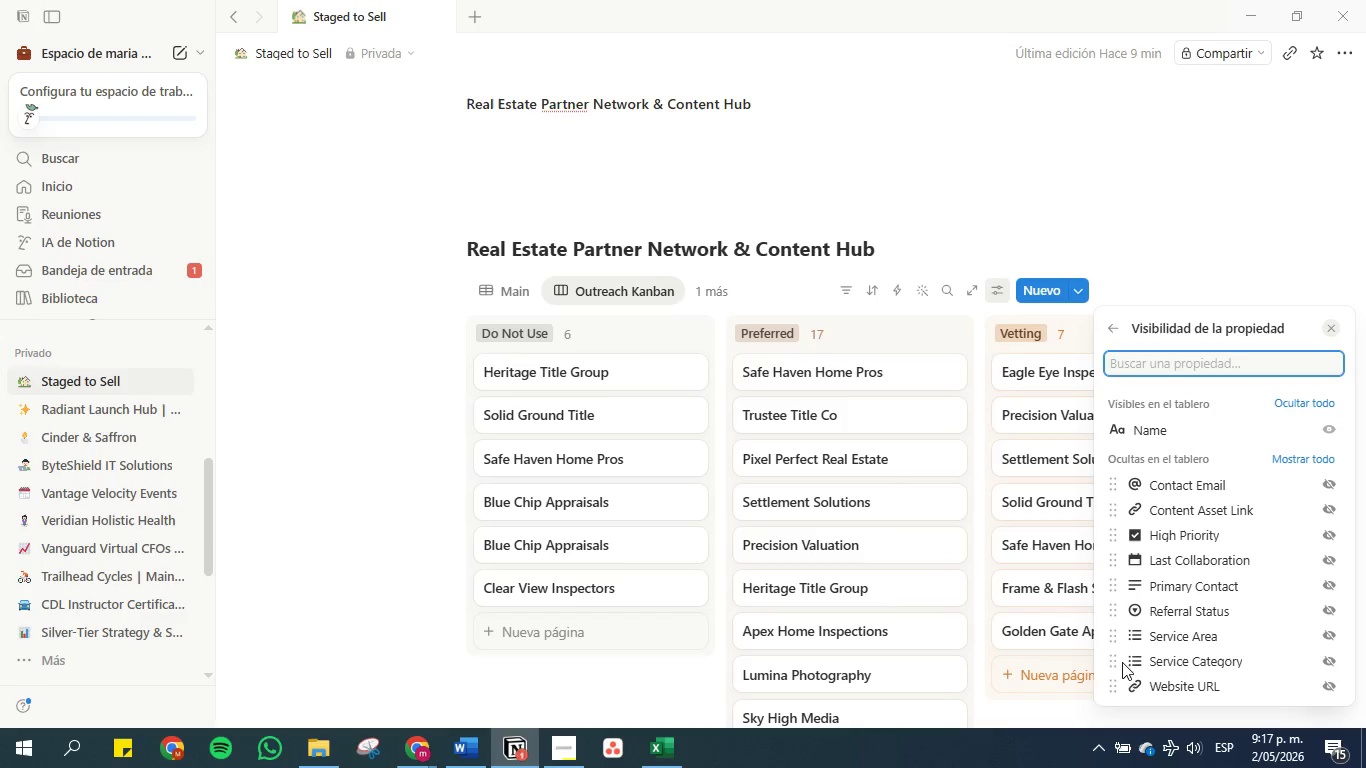 
left_click_drag(start_coordinate=[1117, 661], to_coordinate=[1090, 458])
 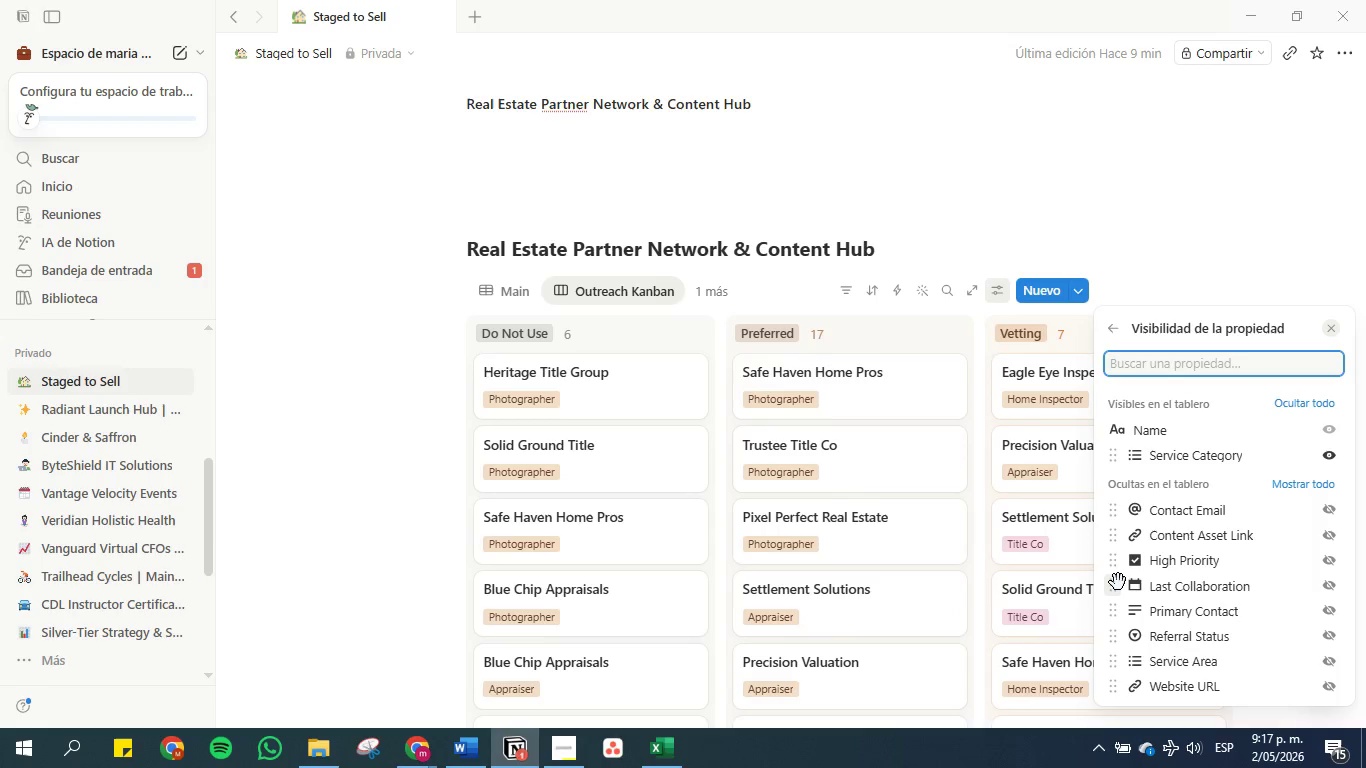 
wait(7.95)
 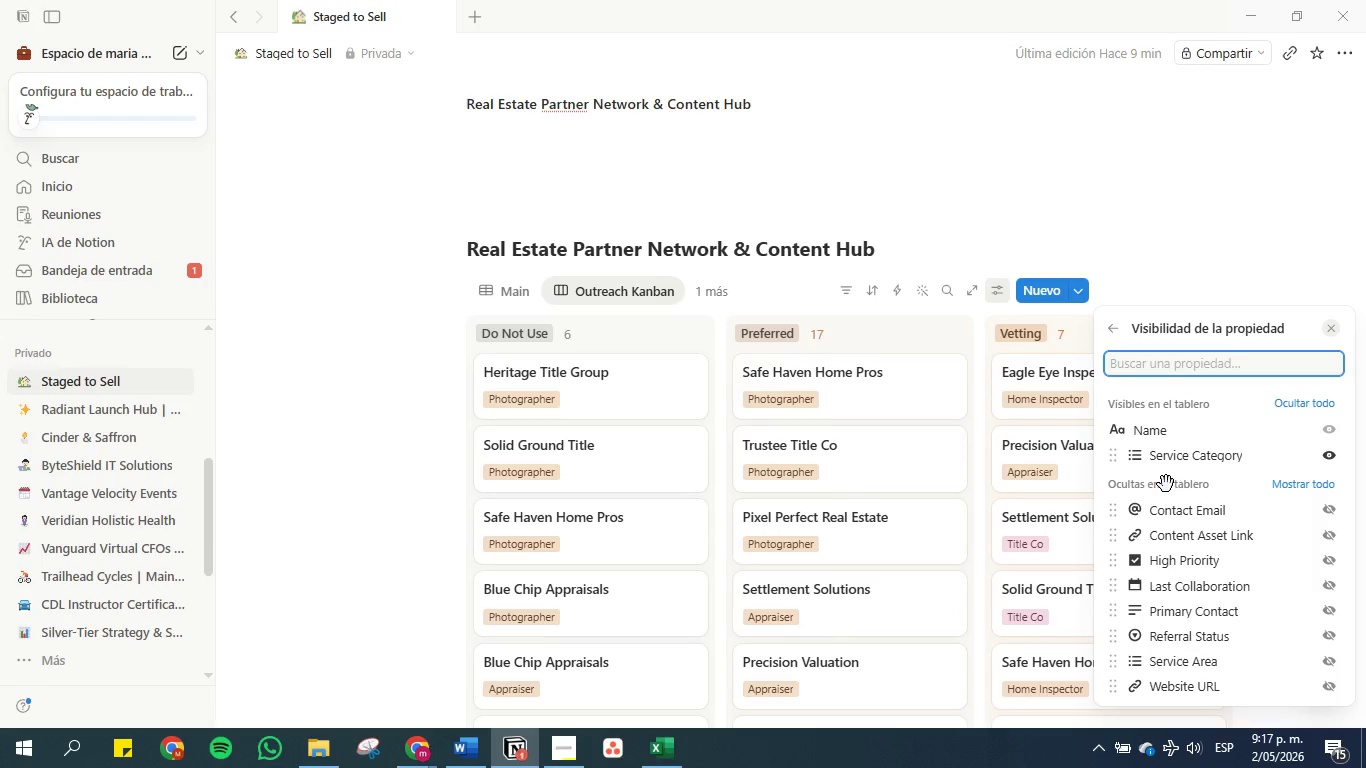 
left_click([1165, 225])
 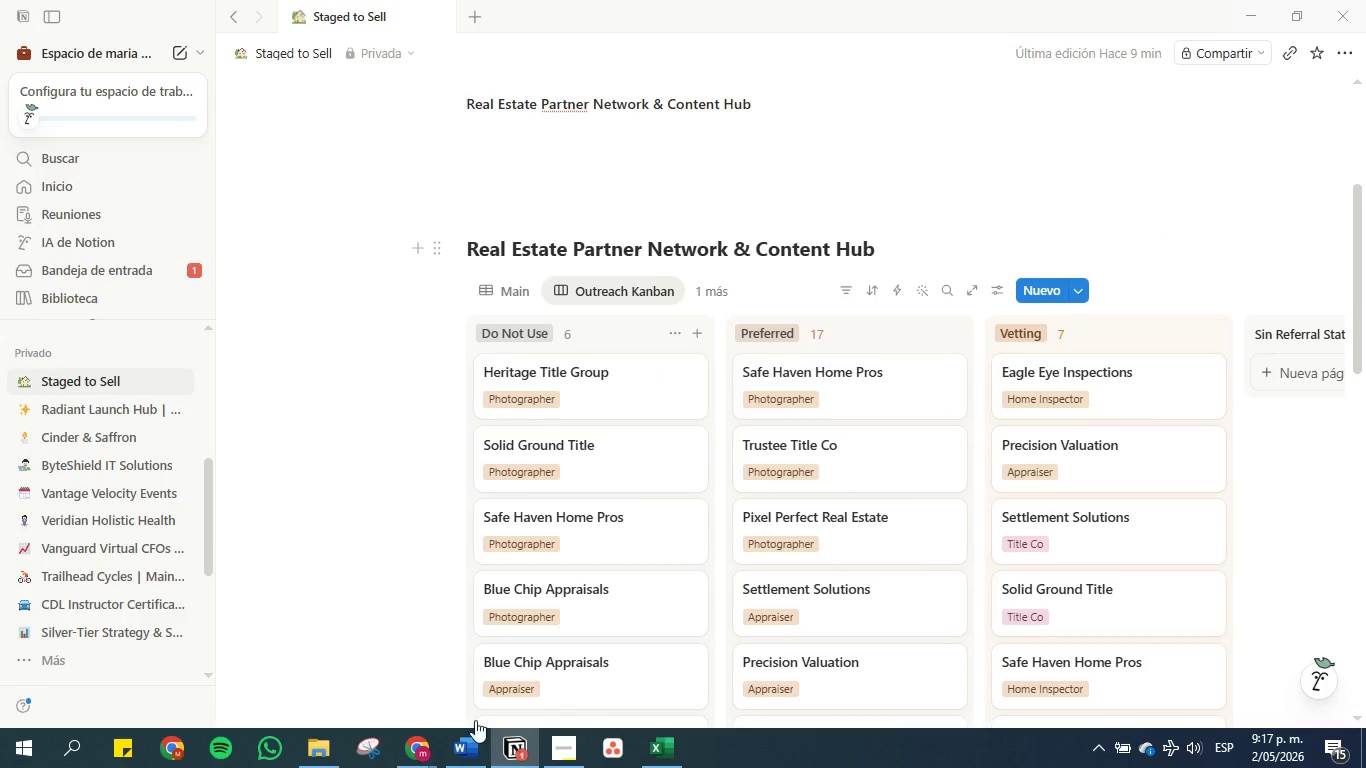 
left_click([459, 752])
 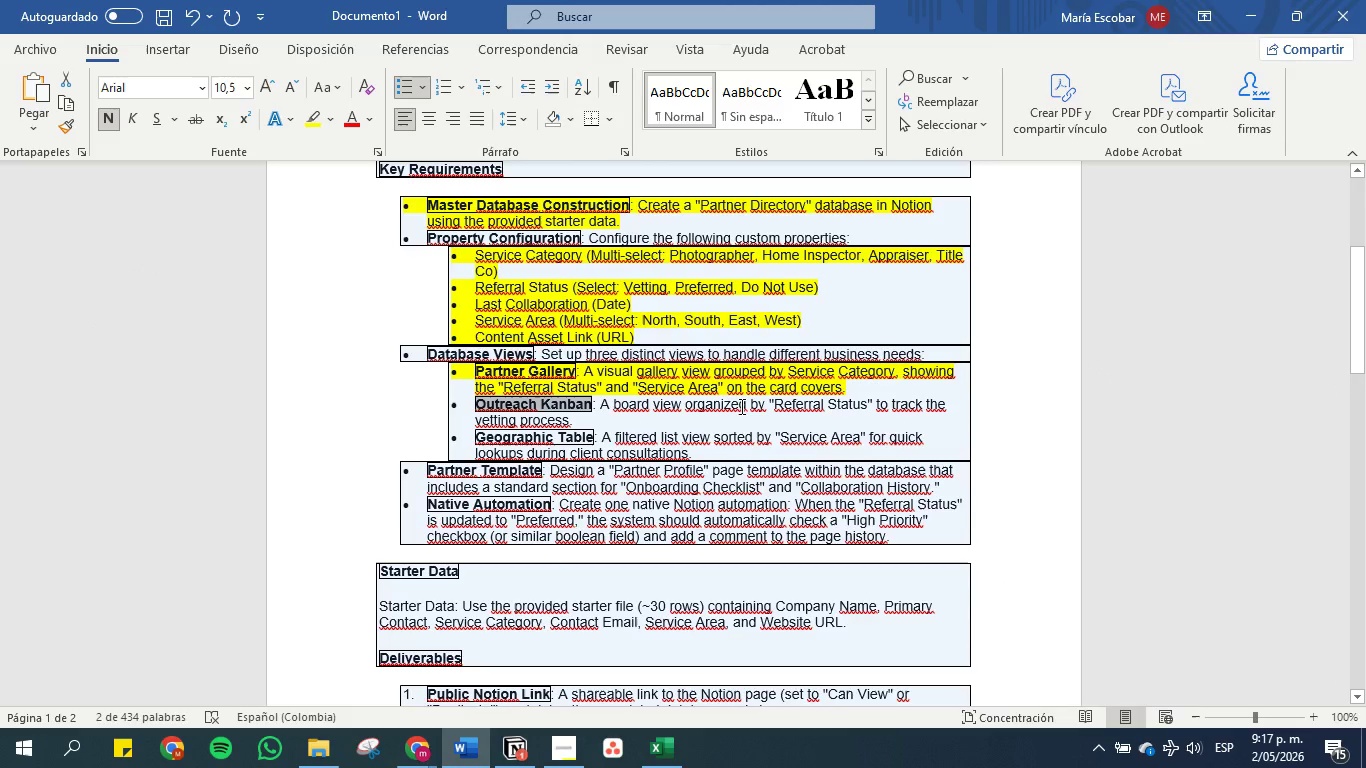 
left_click_drag(start_coordinate=[646, 409], to_coordinate=[583, 408])
 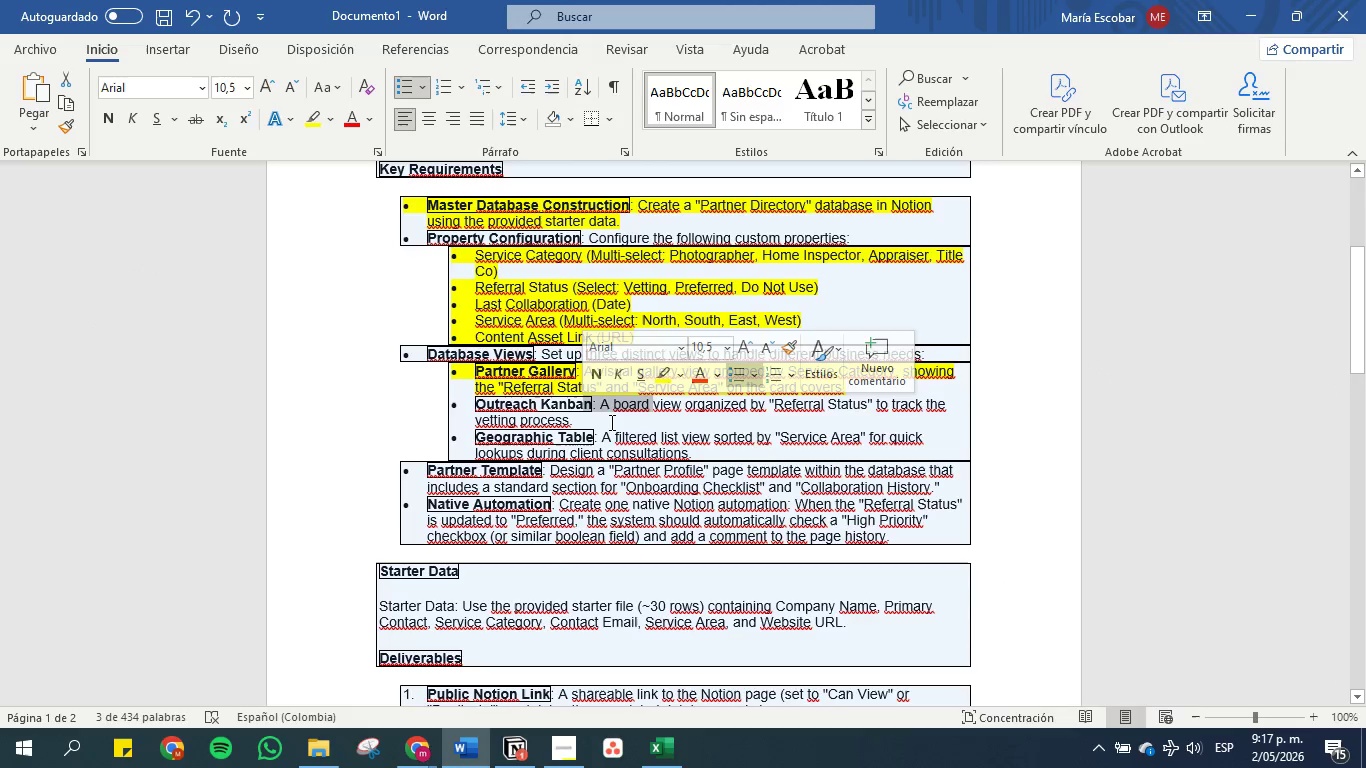 
left_click([610, 422])
 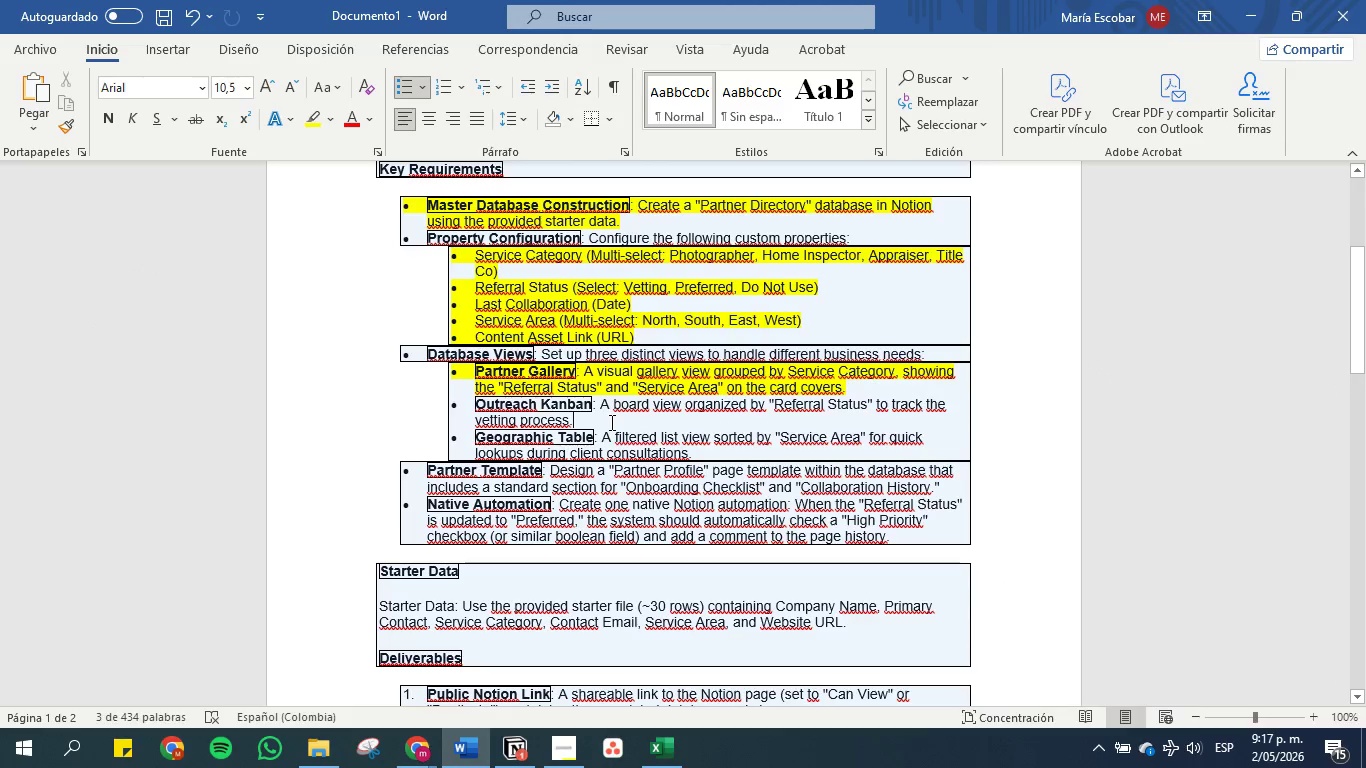 
left_click_drag(start_coordinate=[610, 422], to_coordinate=[478, 403])
 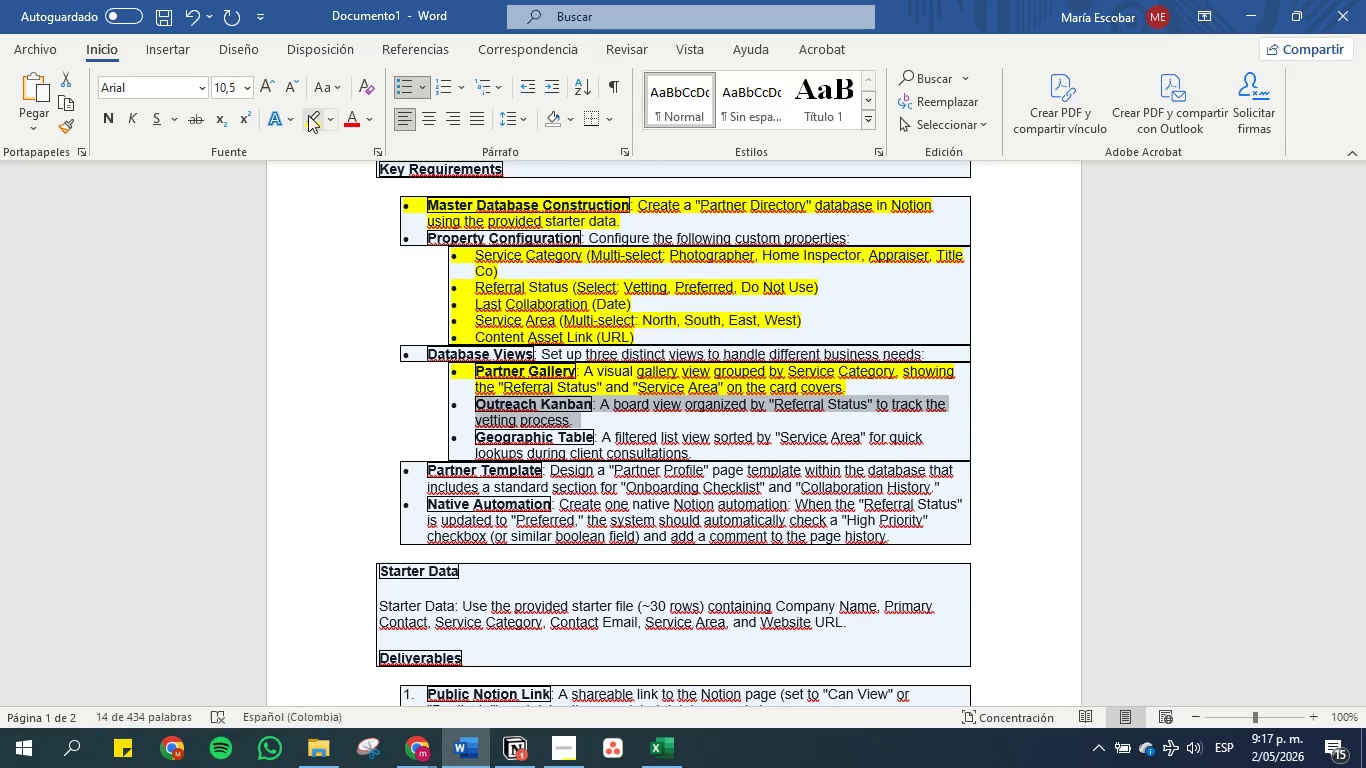 
left_click([305, 114])
 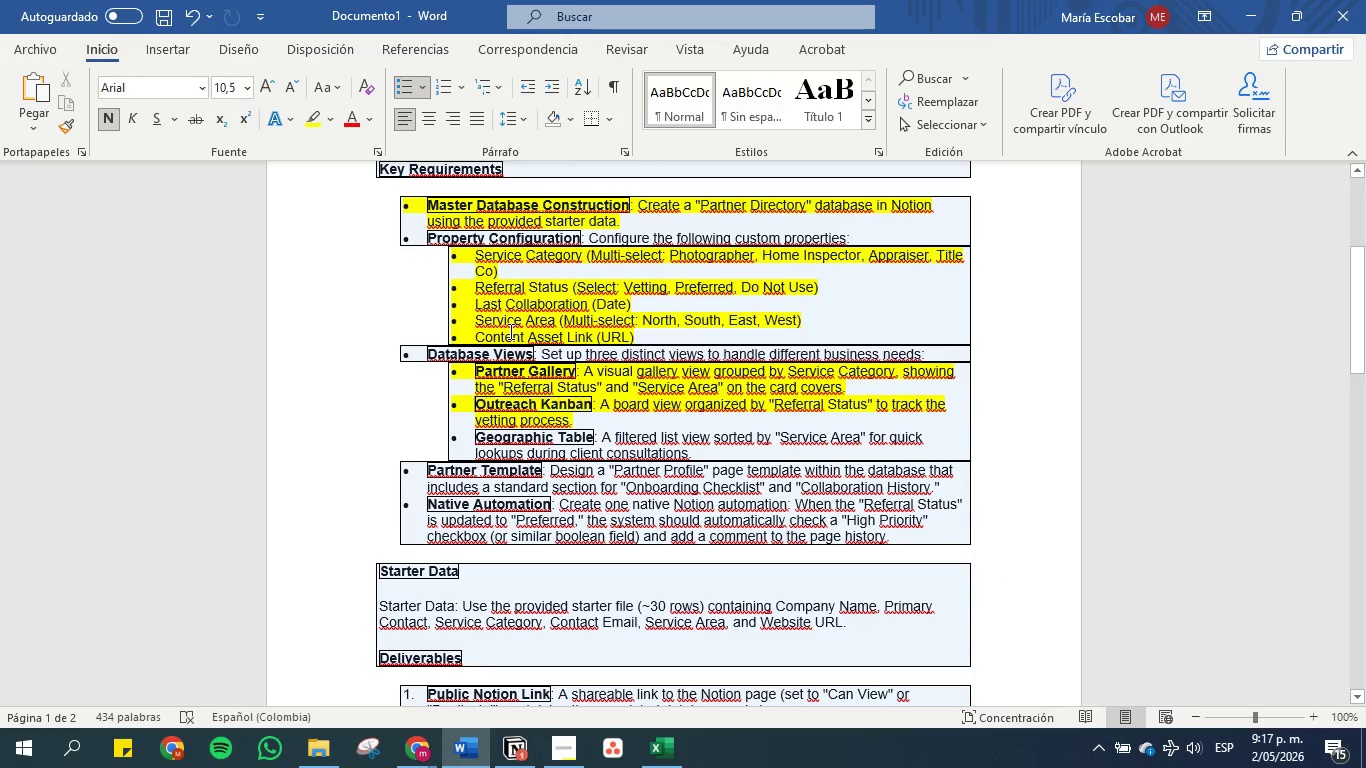 
left_click([544, 363])
 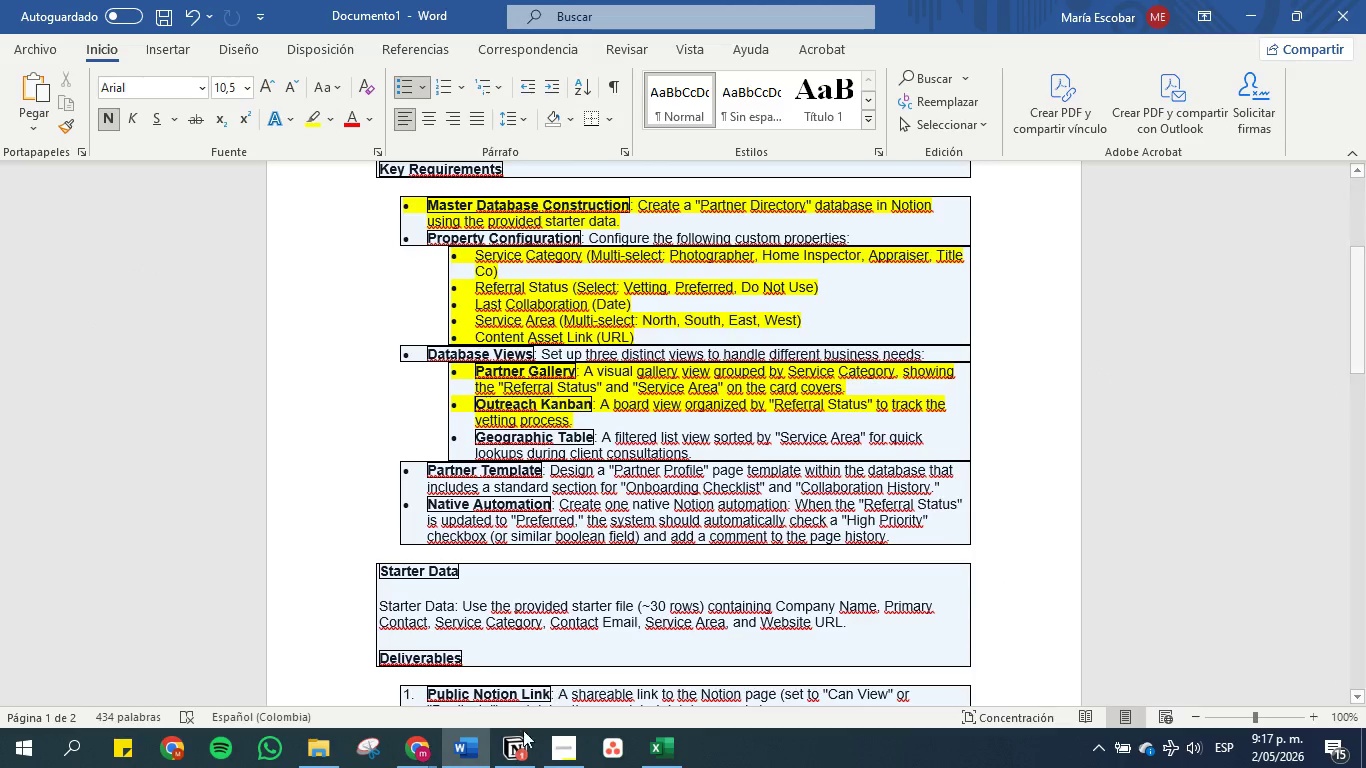 
left_click([556, 739])